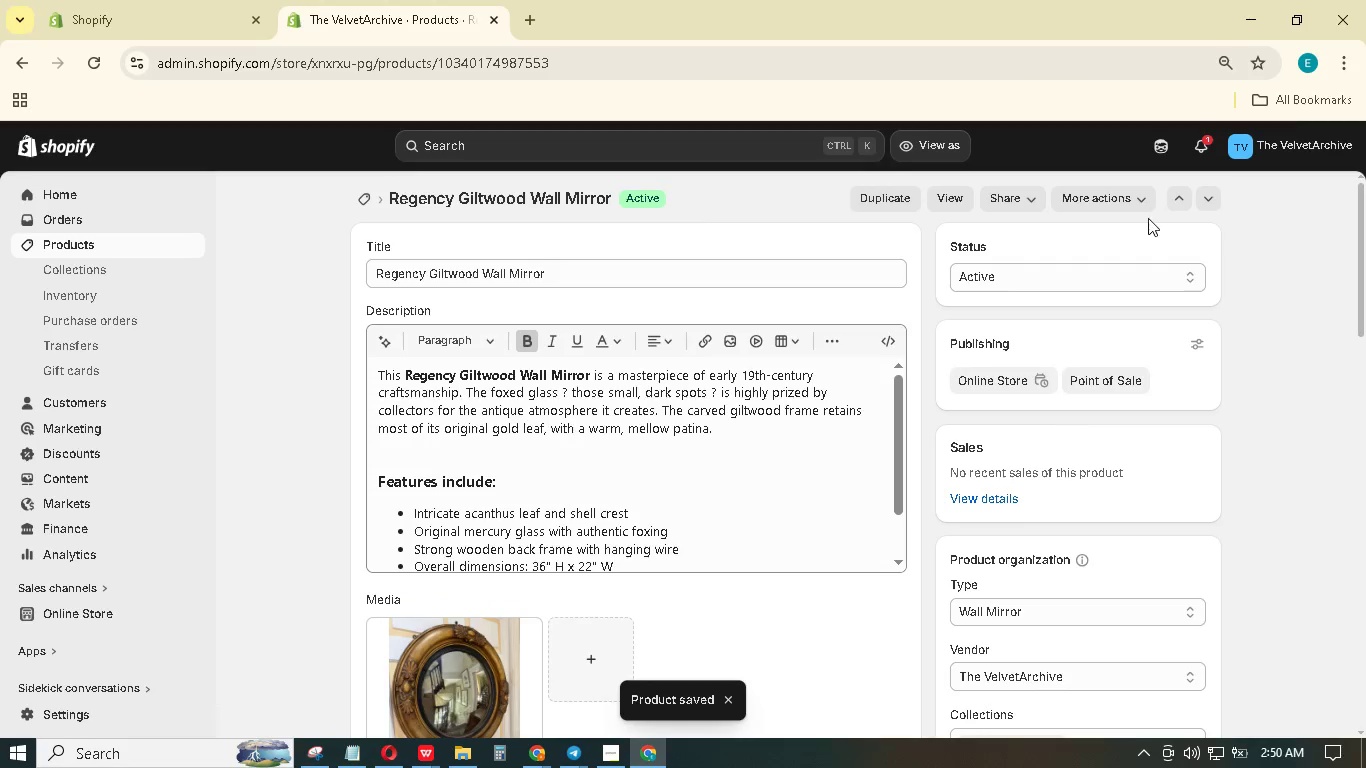 
left_click([1186, 202])
 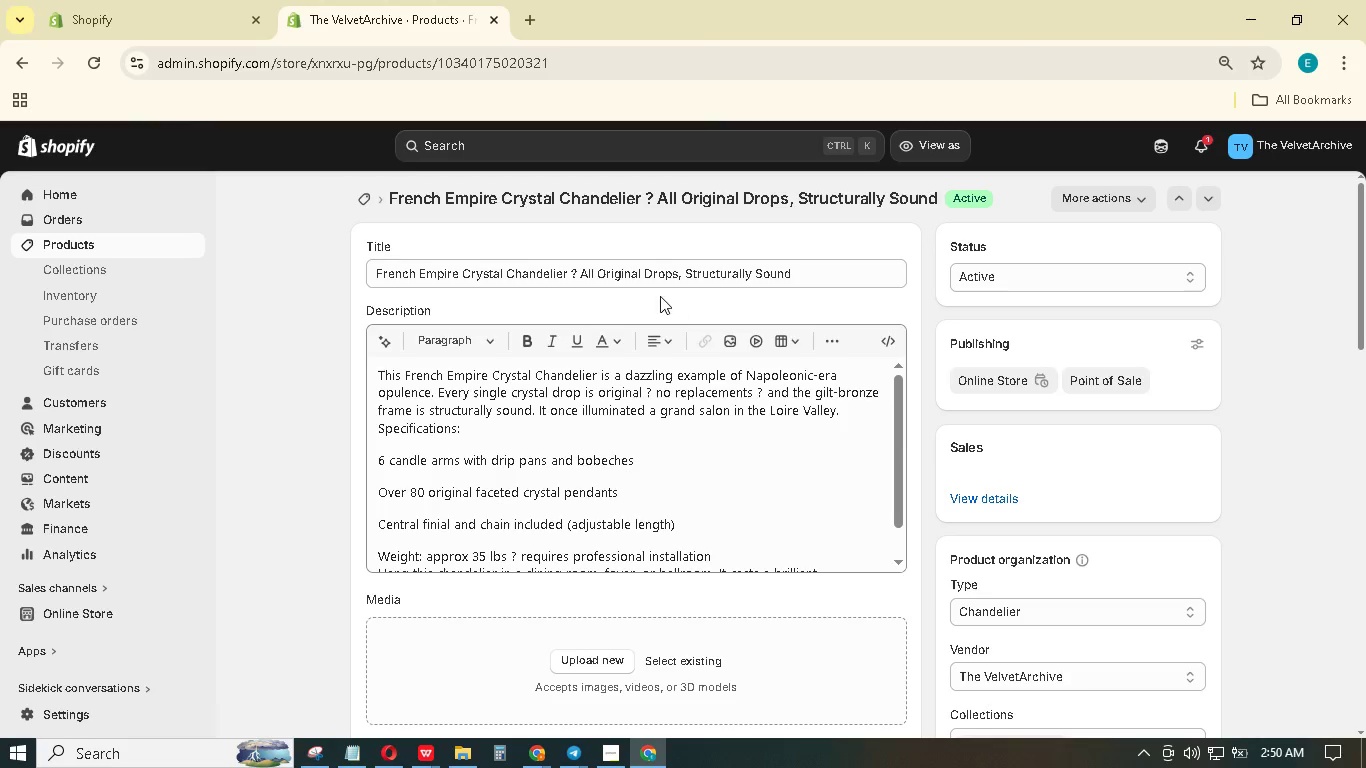 
wait(5.83)
 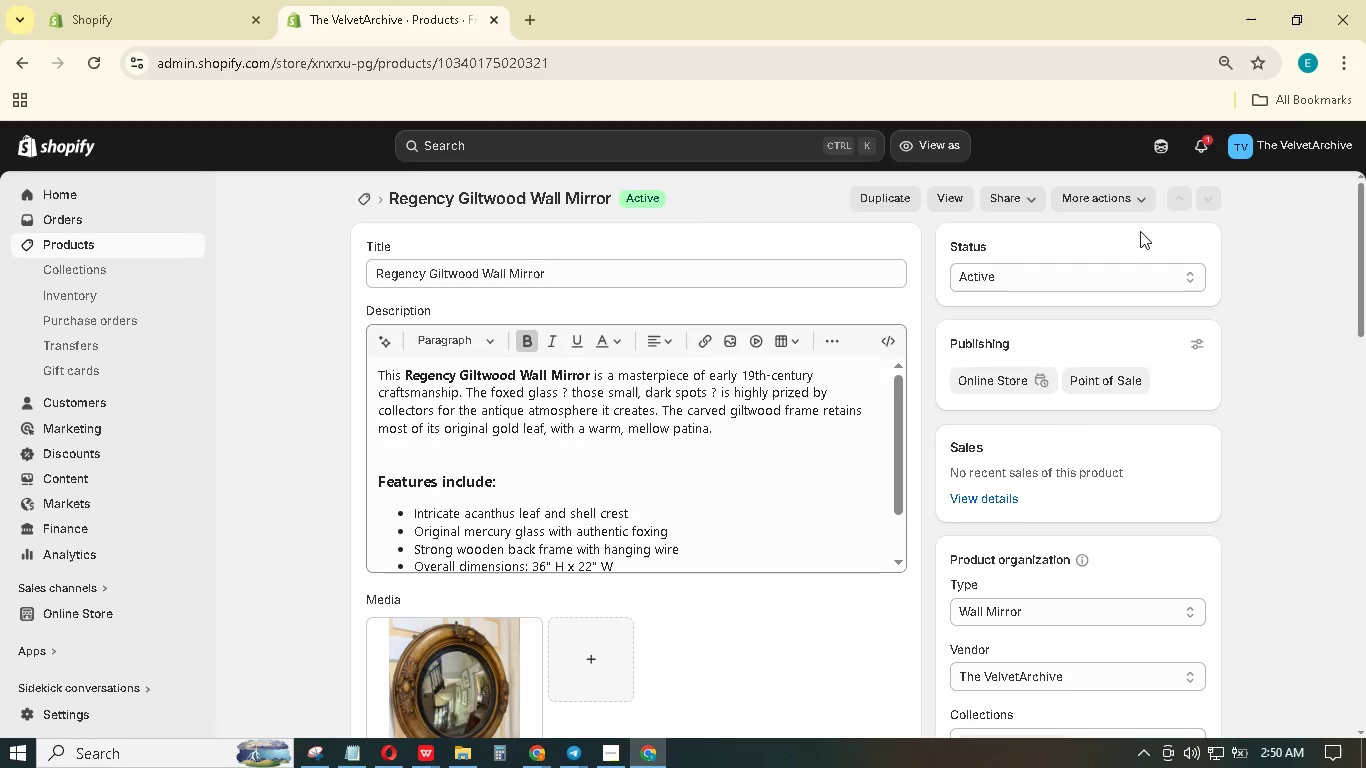 
left_click([847, 417])
 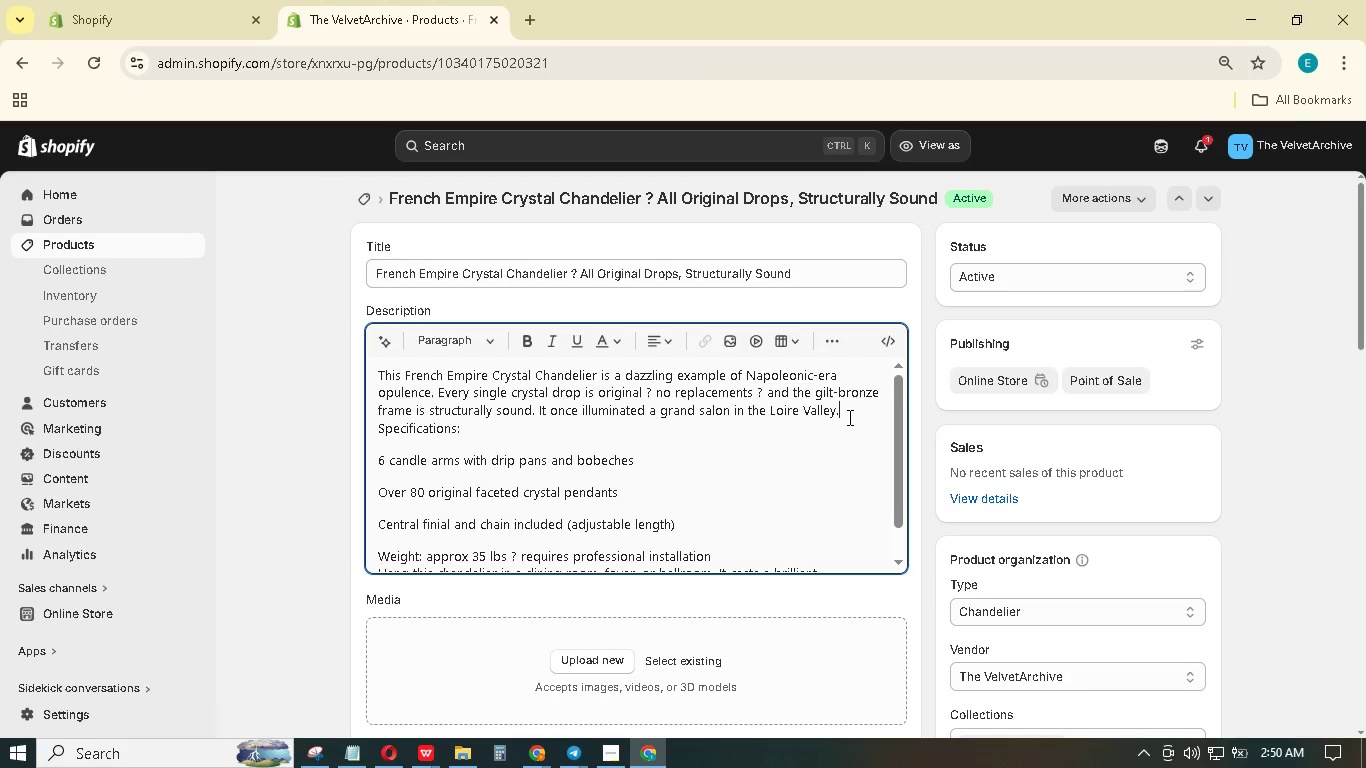 
key(Enter)
 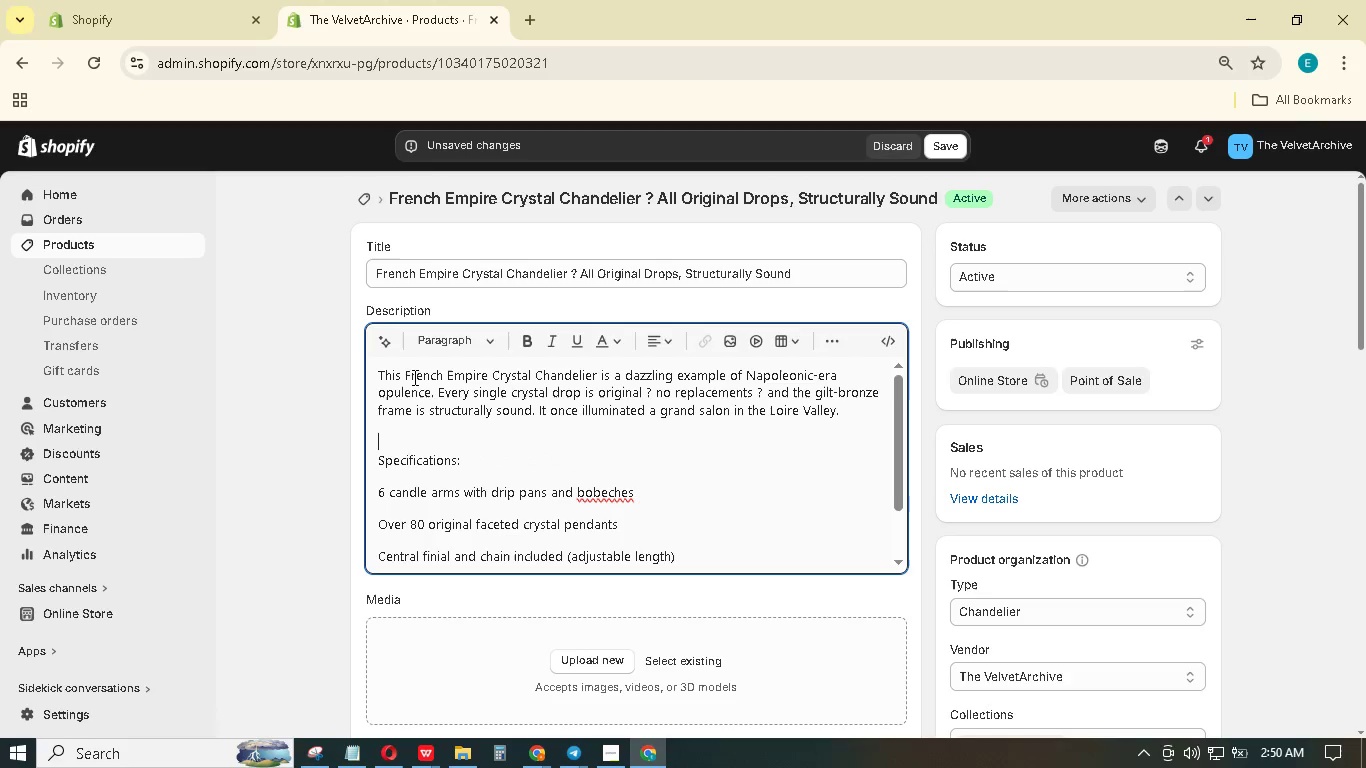 
left_click_drag(start_coordinate=[406, 374], to_coordinate=[598, 371])
 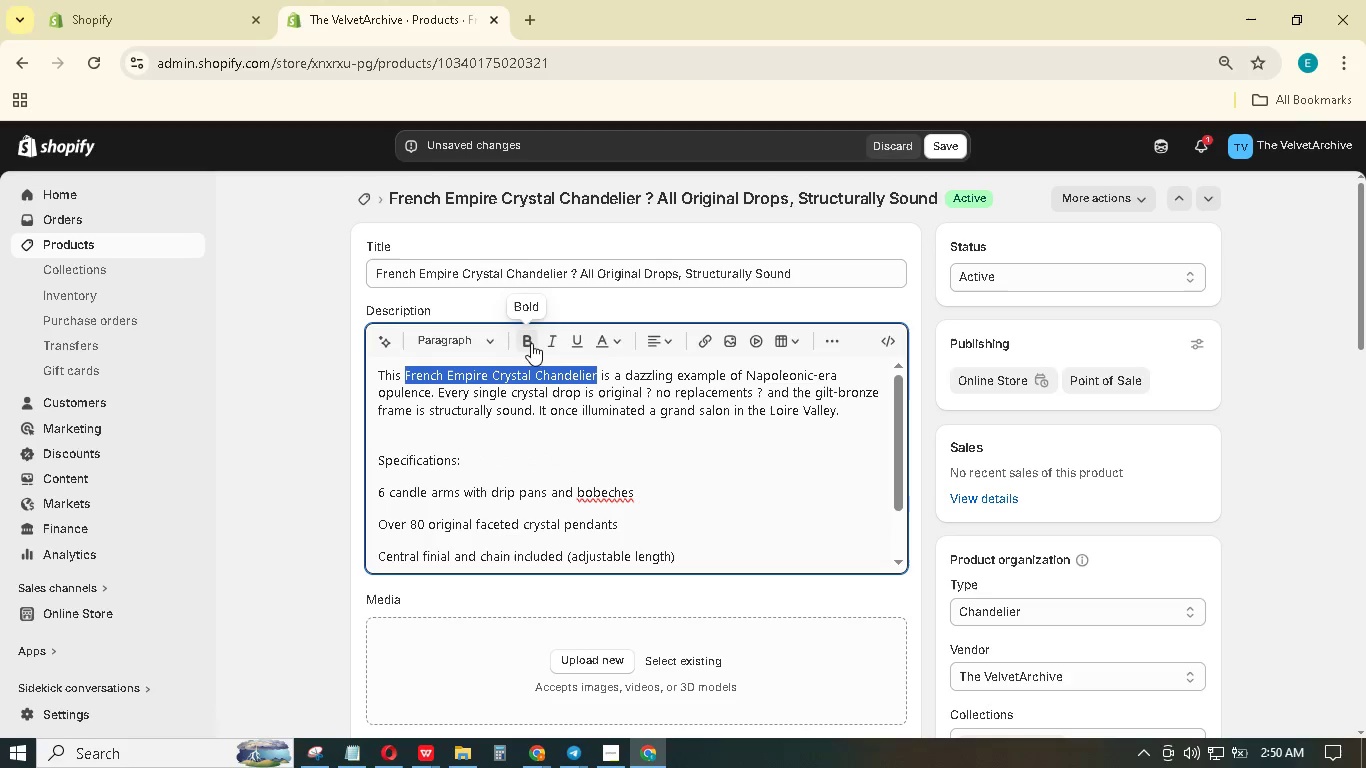 
left_click([529, 343])
 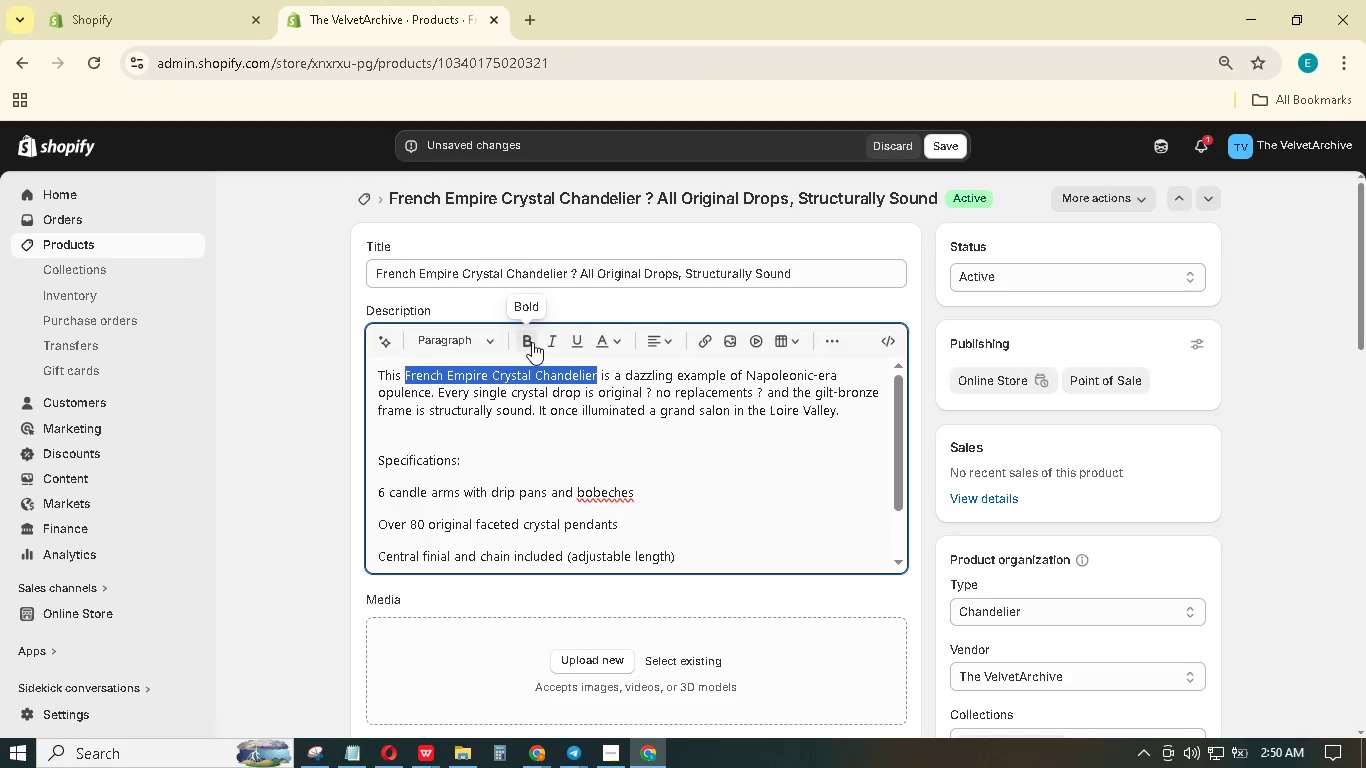 
double_click([529, 343])
 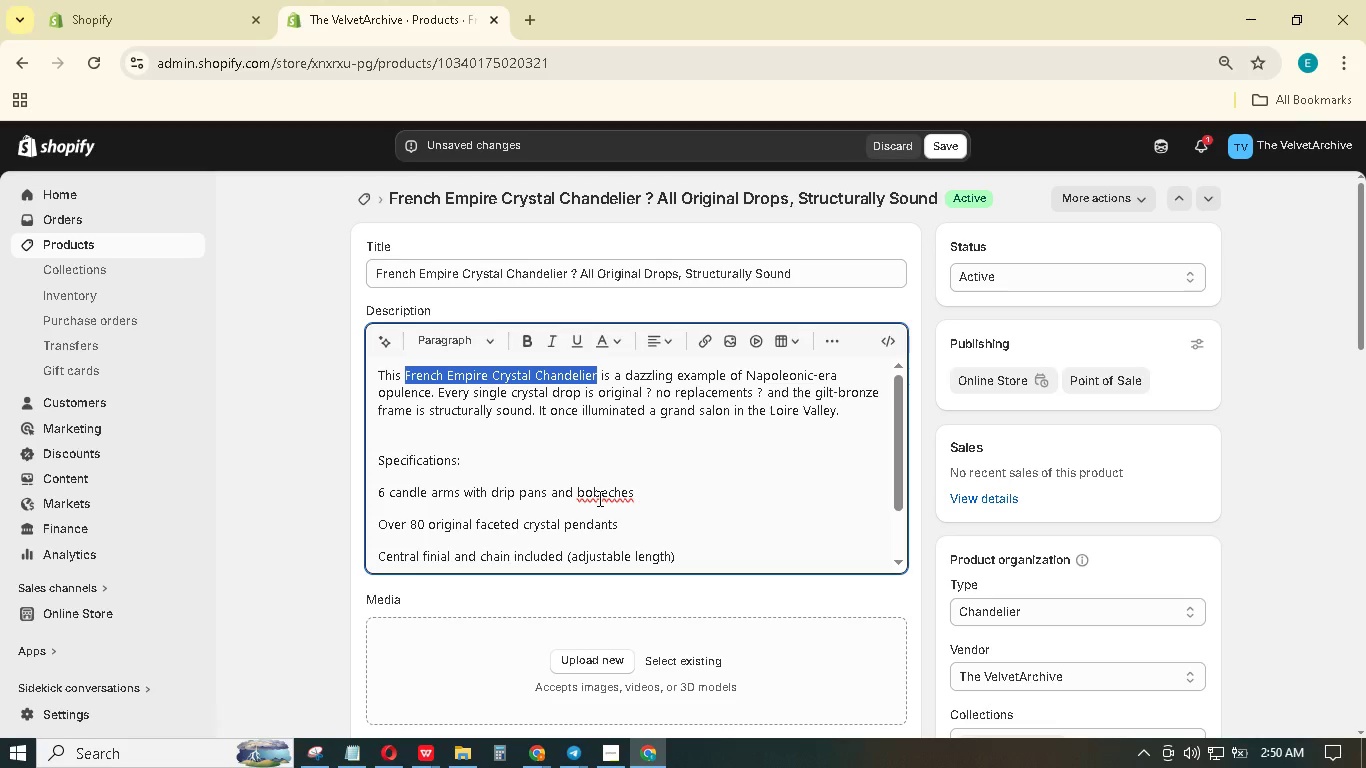 
wait(18.09)
 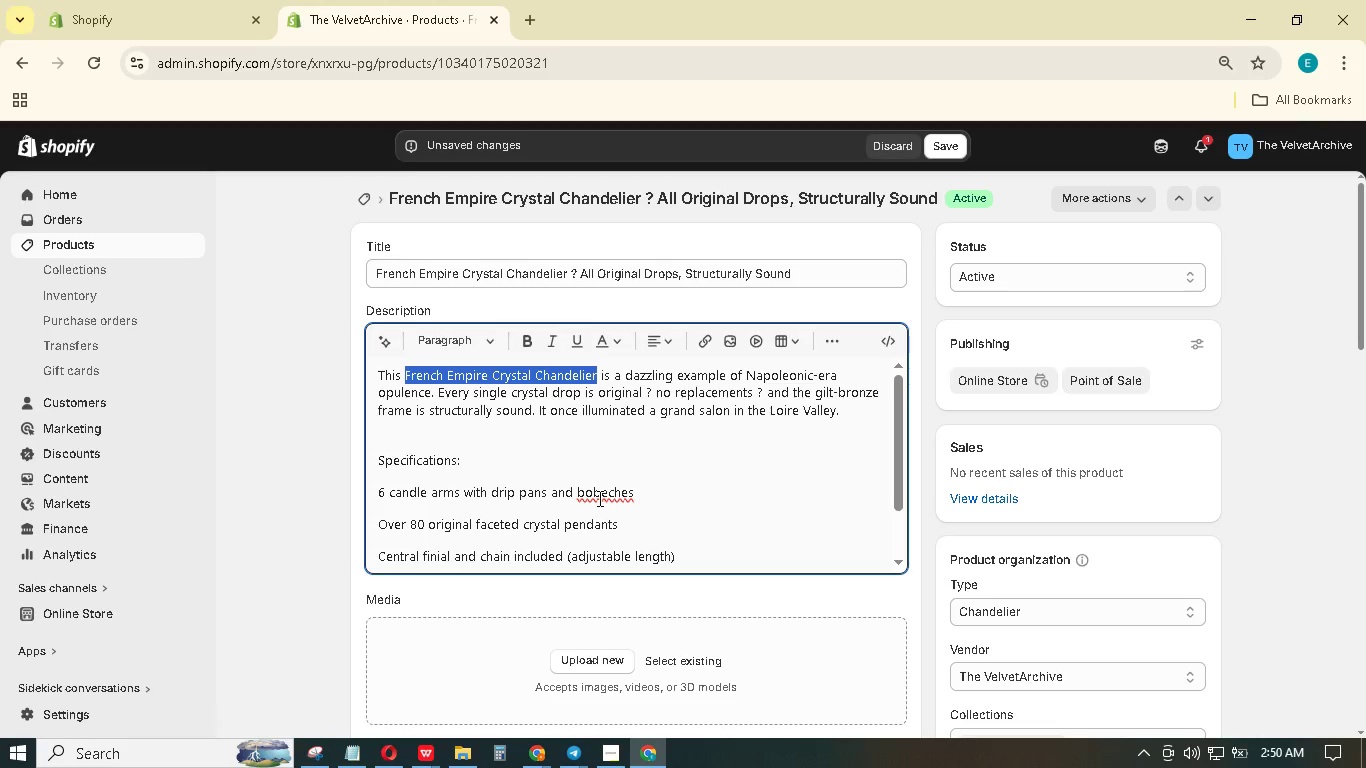 
left_click([516, 336])
 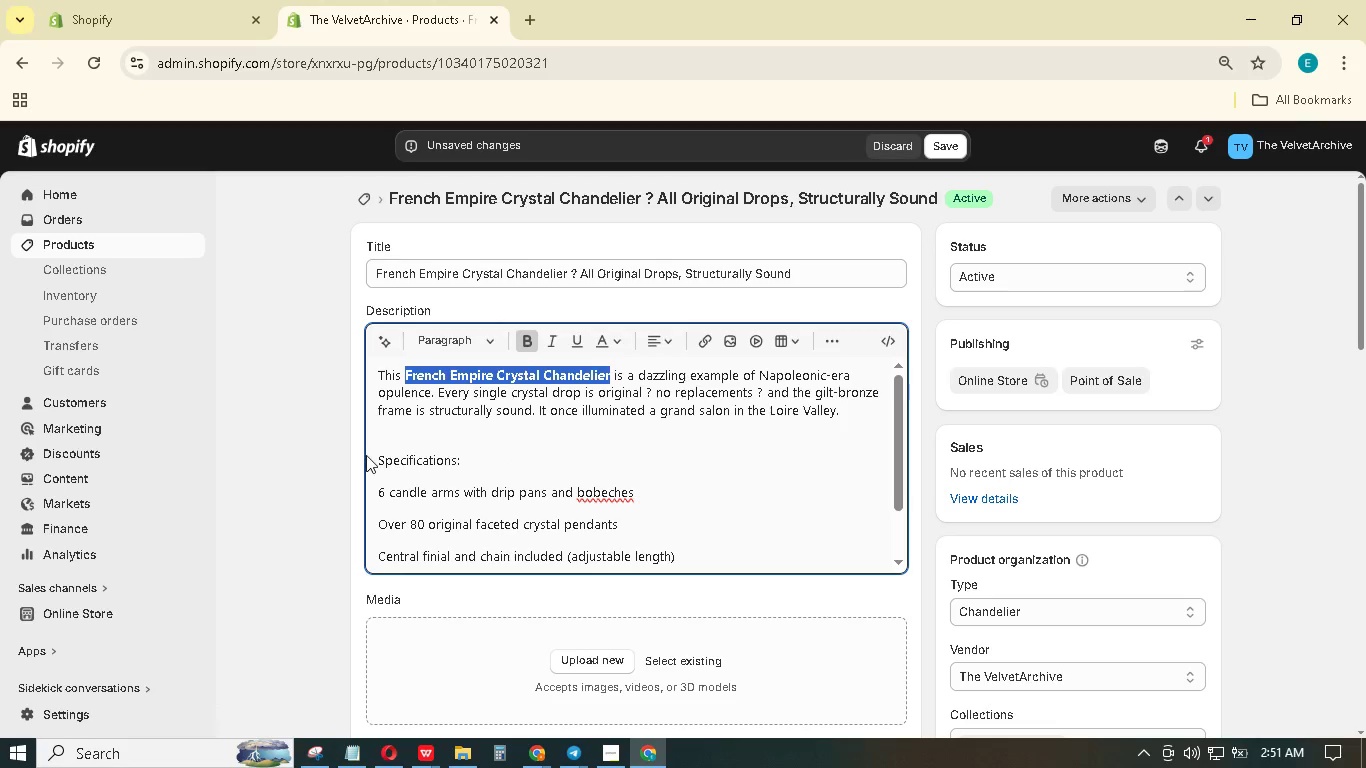 
left_click_drag(start_coordinate=[379, 462], to_coordinate=[455, 465])
 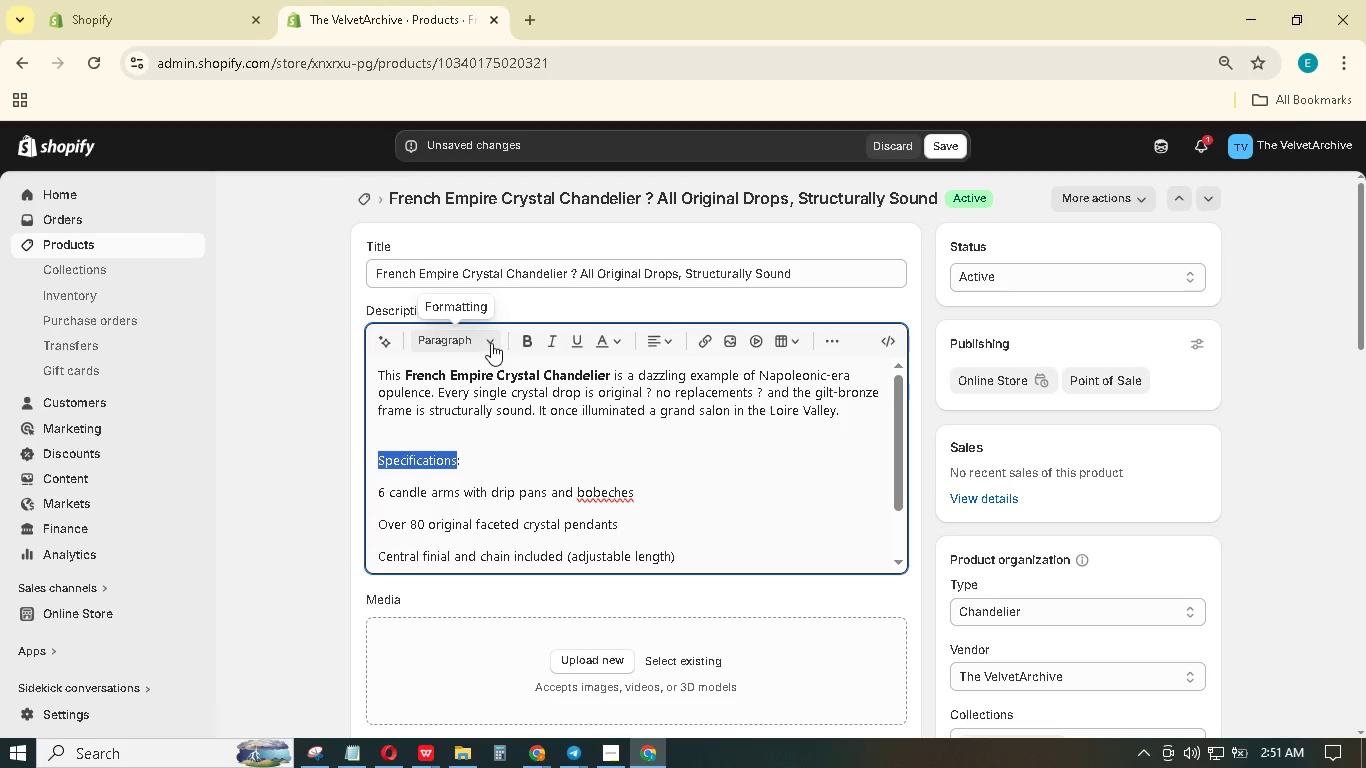 
left_click([492, 340])
 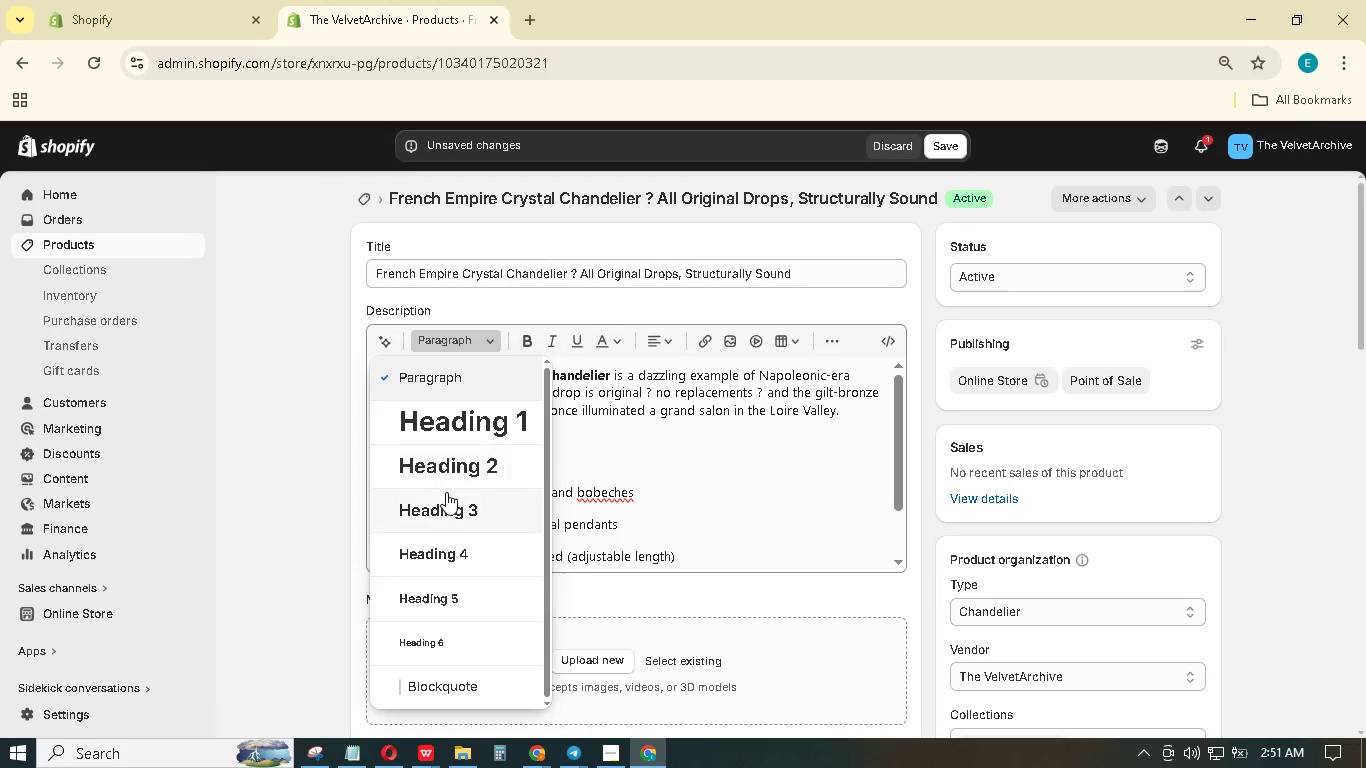 
left_click([447, 502])
 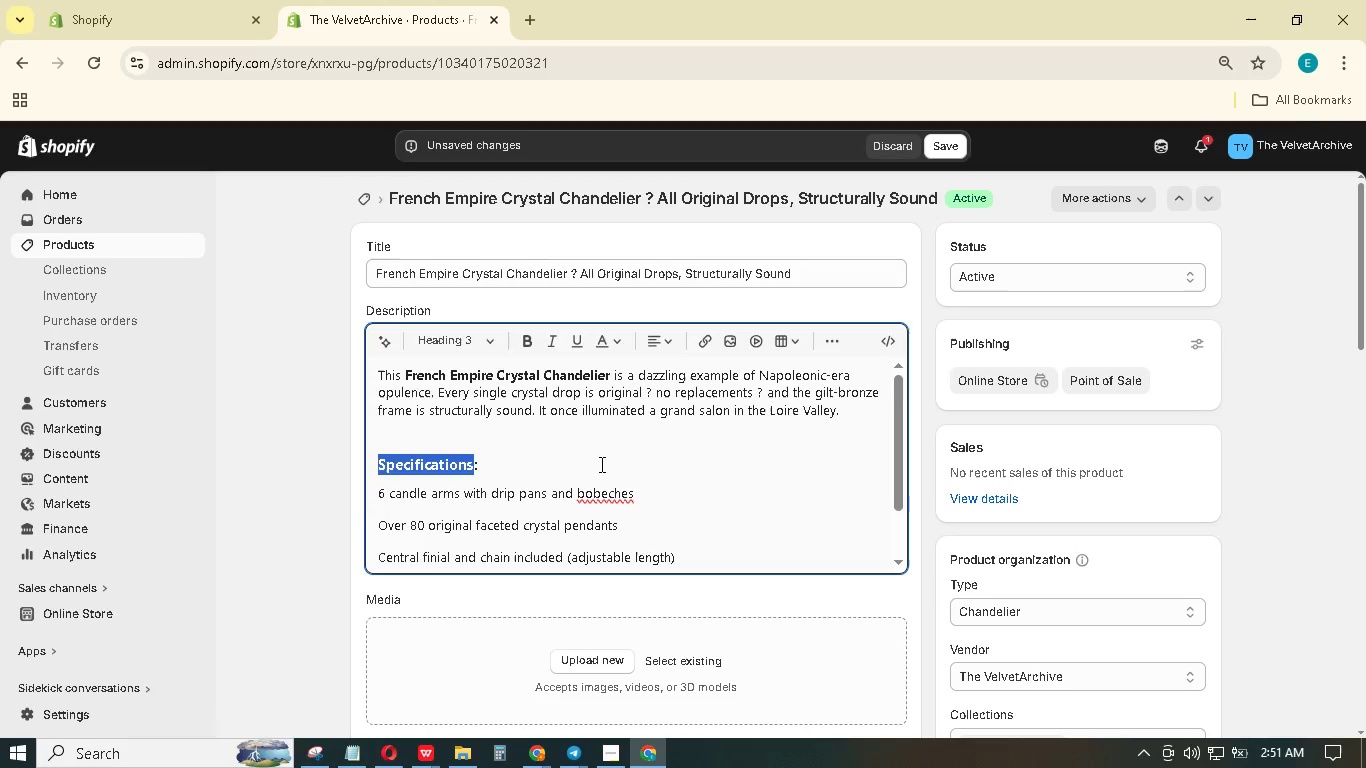 
scroll: coordinate [601, 466], scroll_direction: down, amount: 3.0
 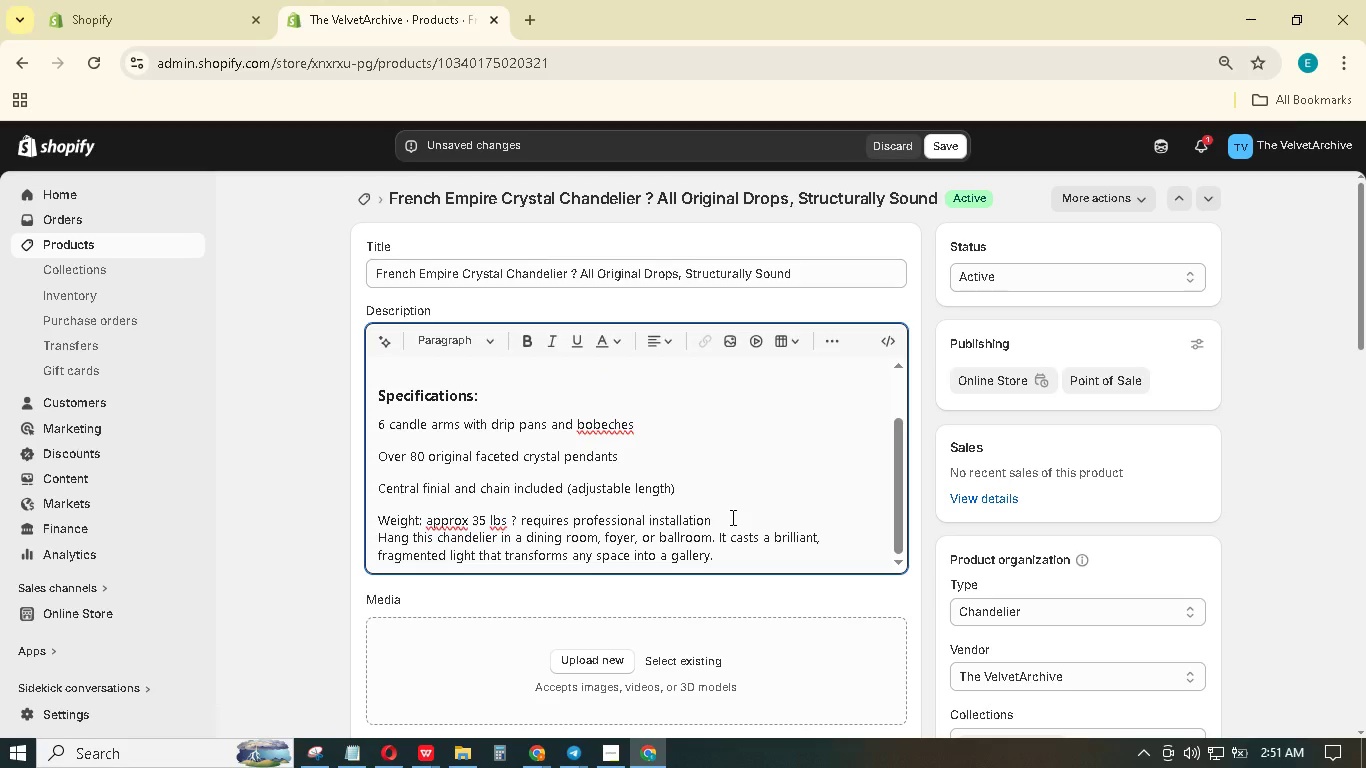 
key(Enter)
 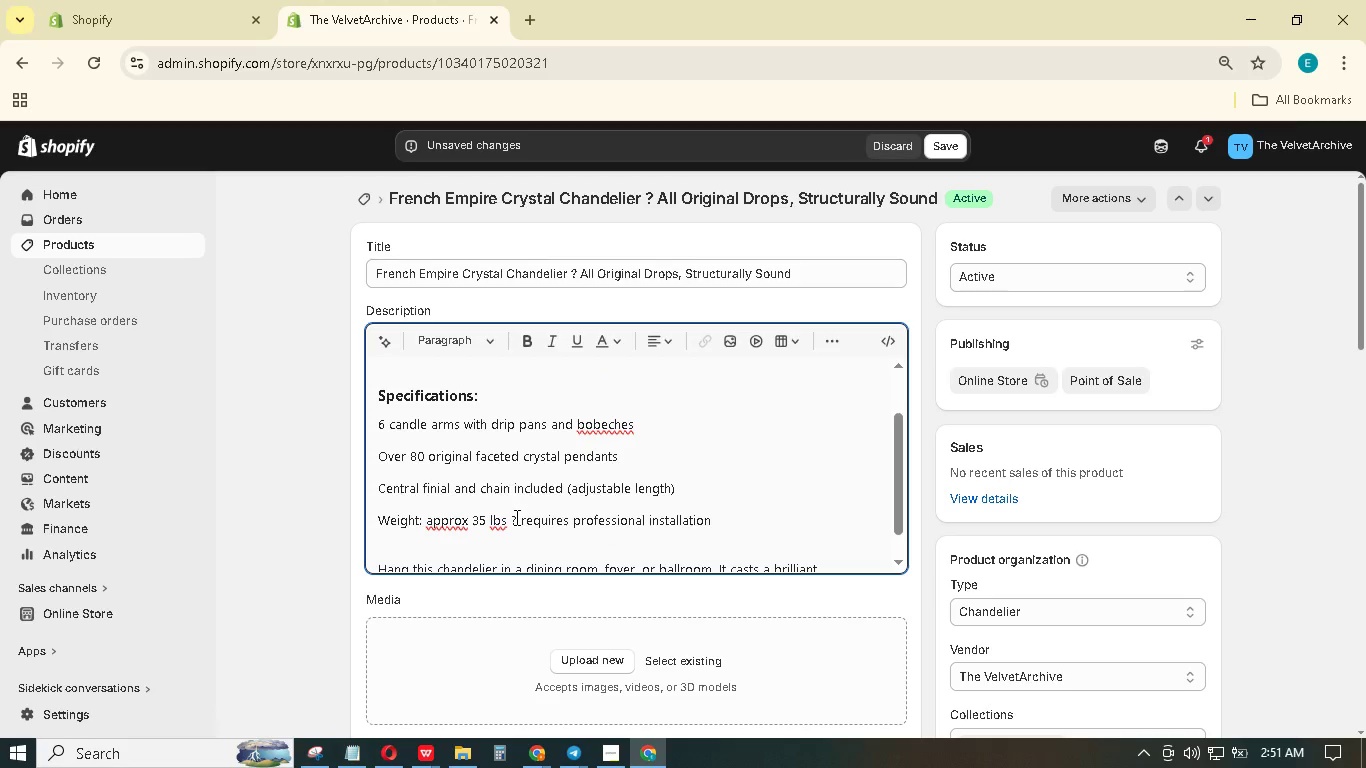 
wait(8.98)
 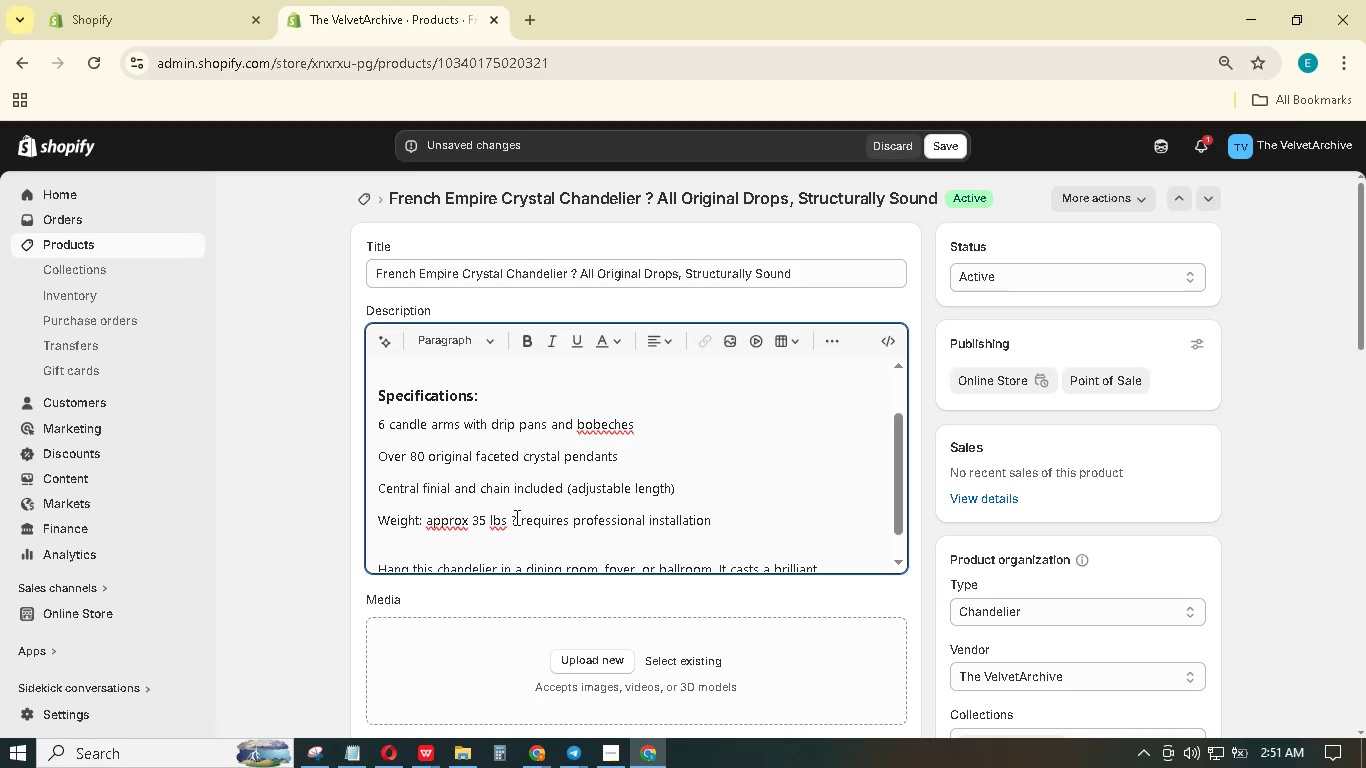 
key(Backspace)
 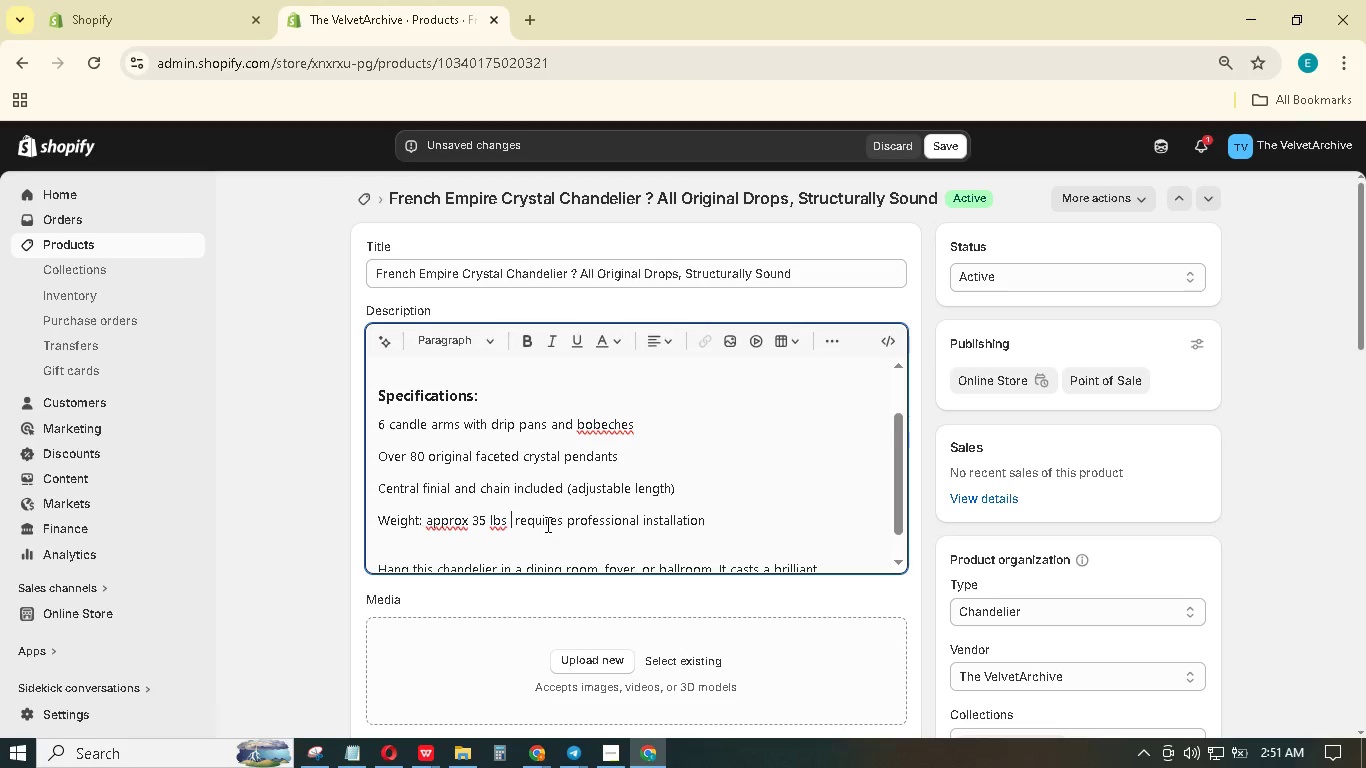 
key(Minus)
 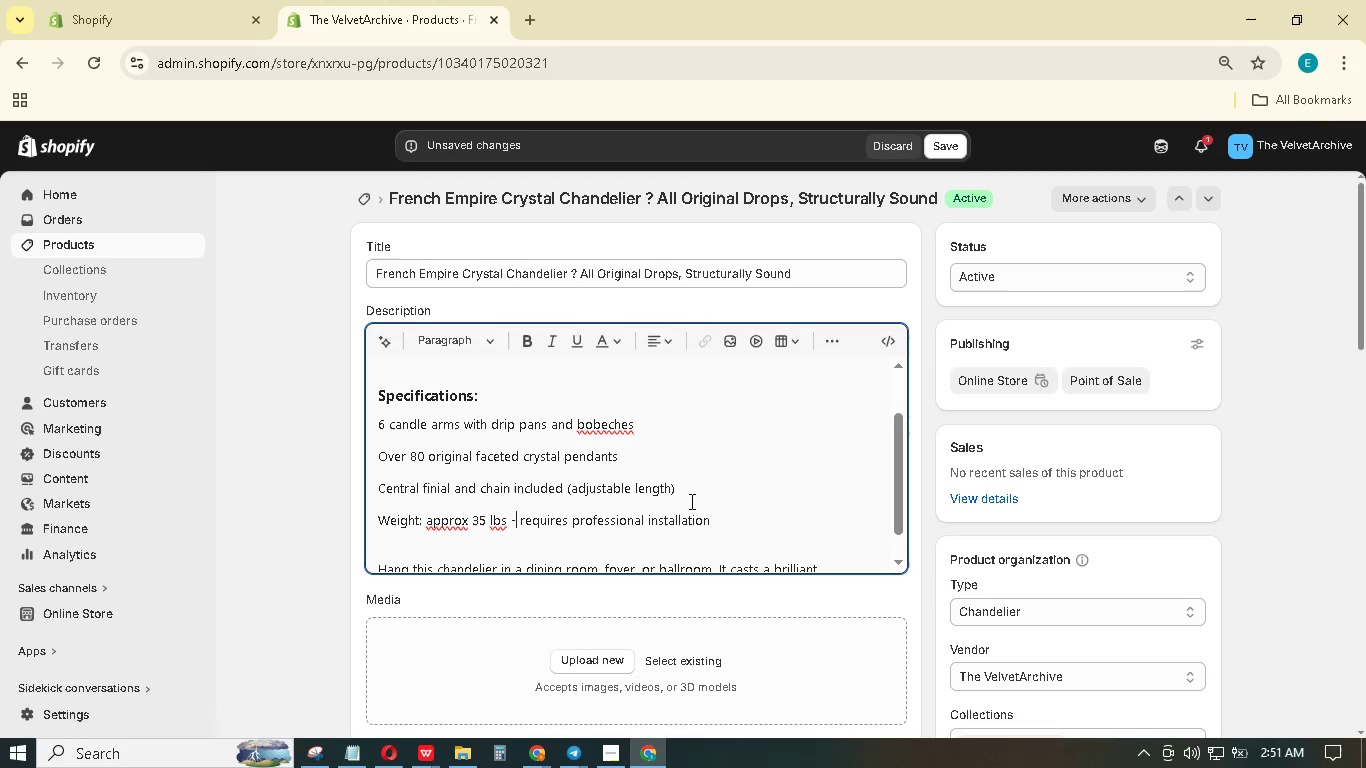 
left_click_drag(start_coordinate=[722, 521], to_coordinate=[368, 430])
 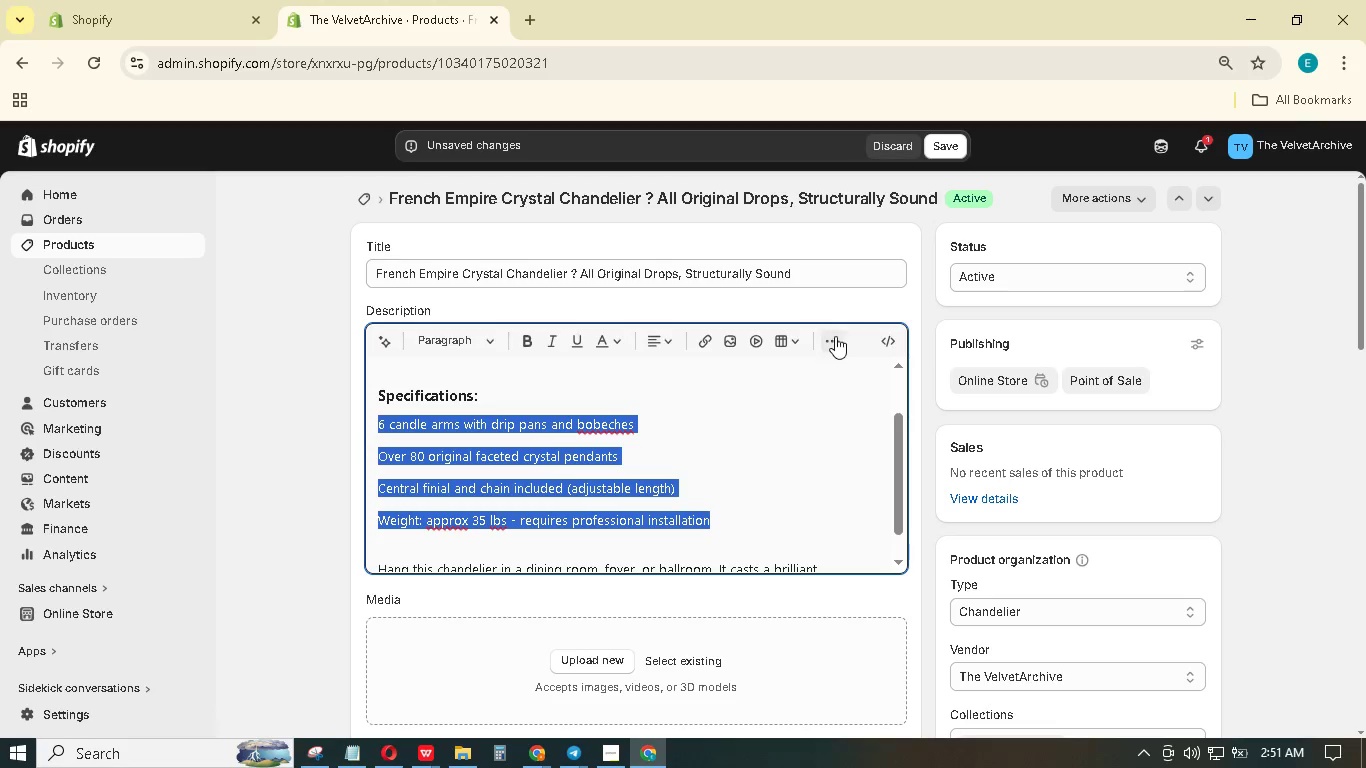 
left_click([838, 336])
 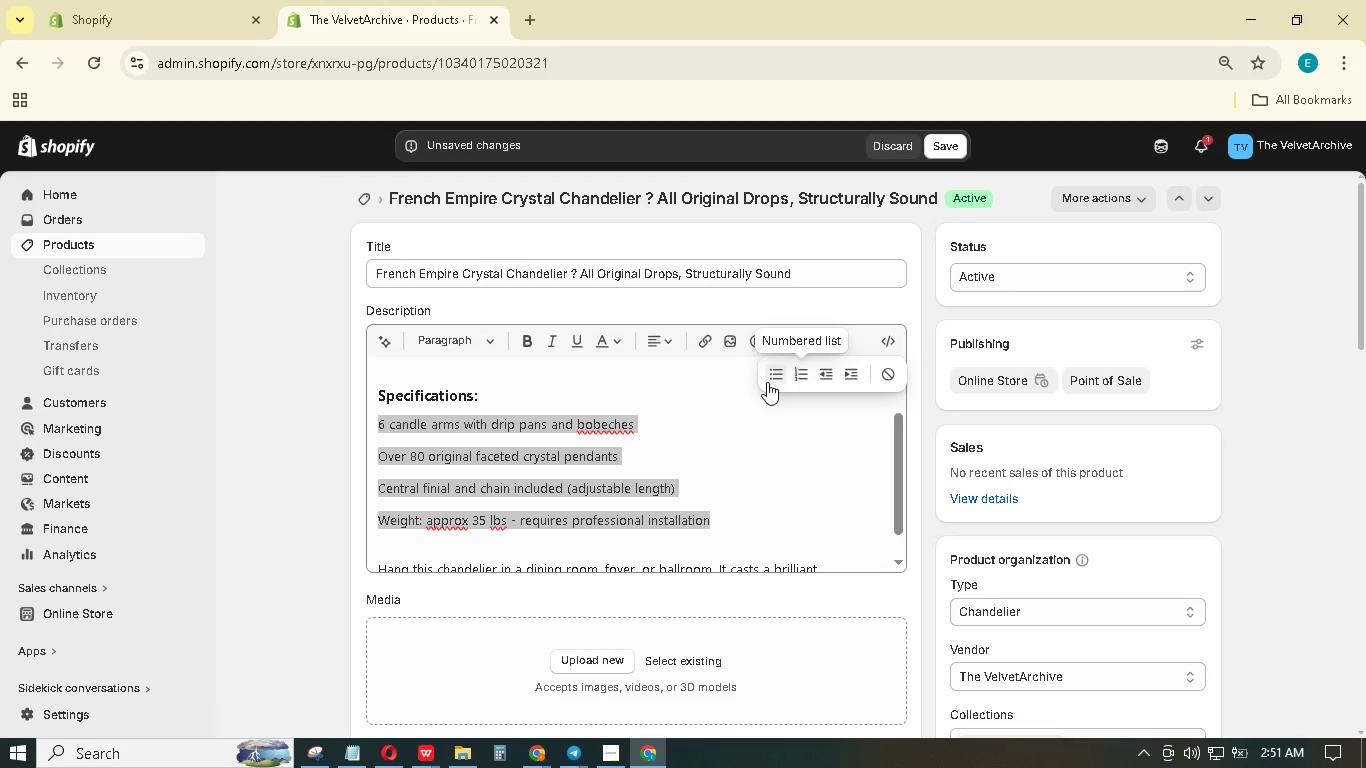 
left_click([773, 379])
 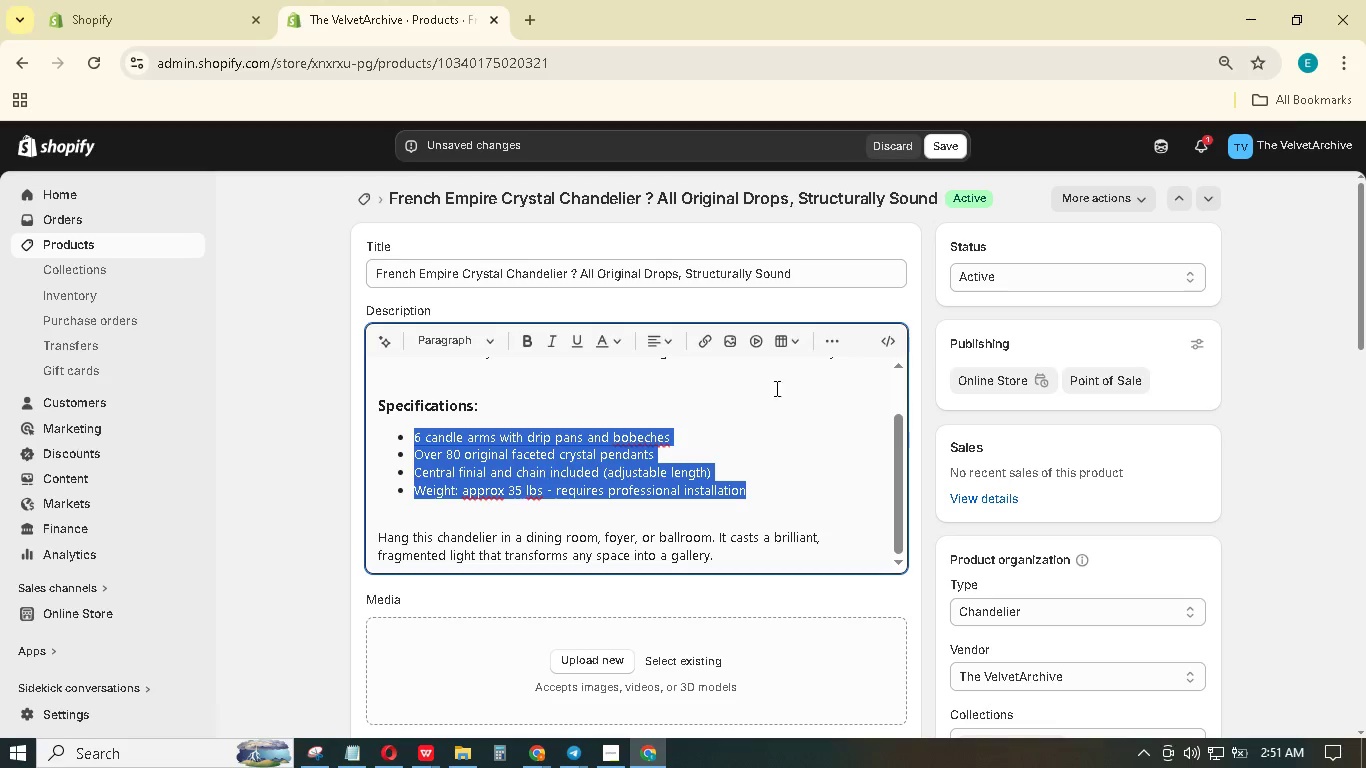 
left_click([770, 421])
 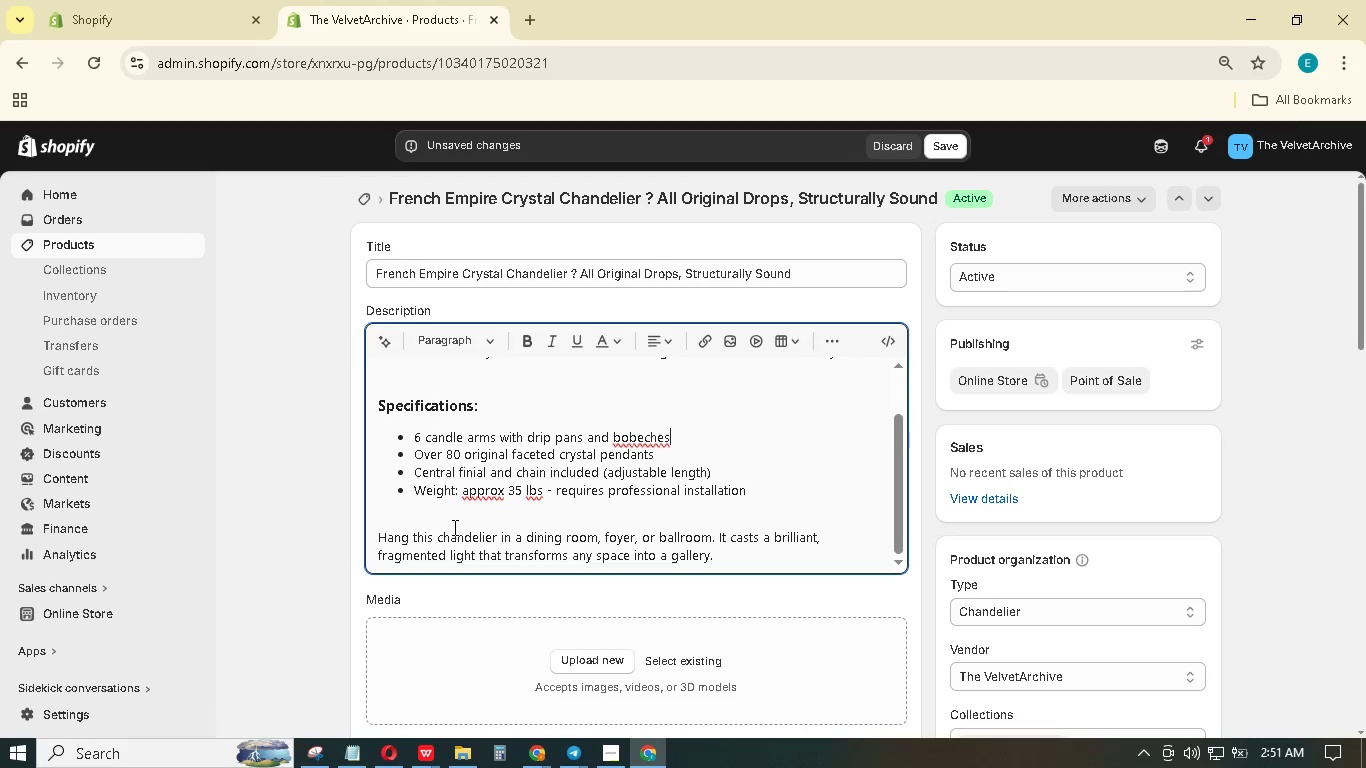 
left_click([450, 515])
 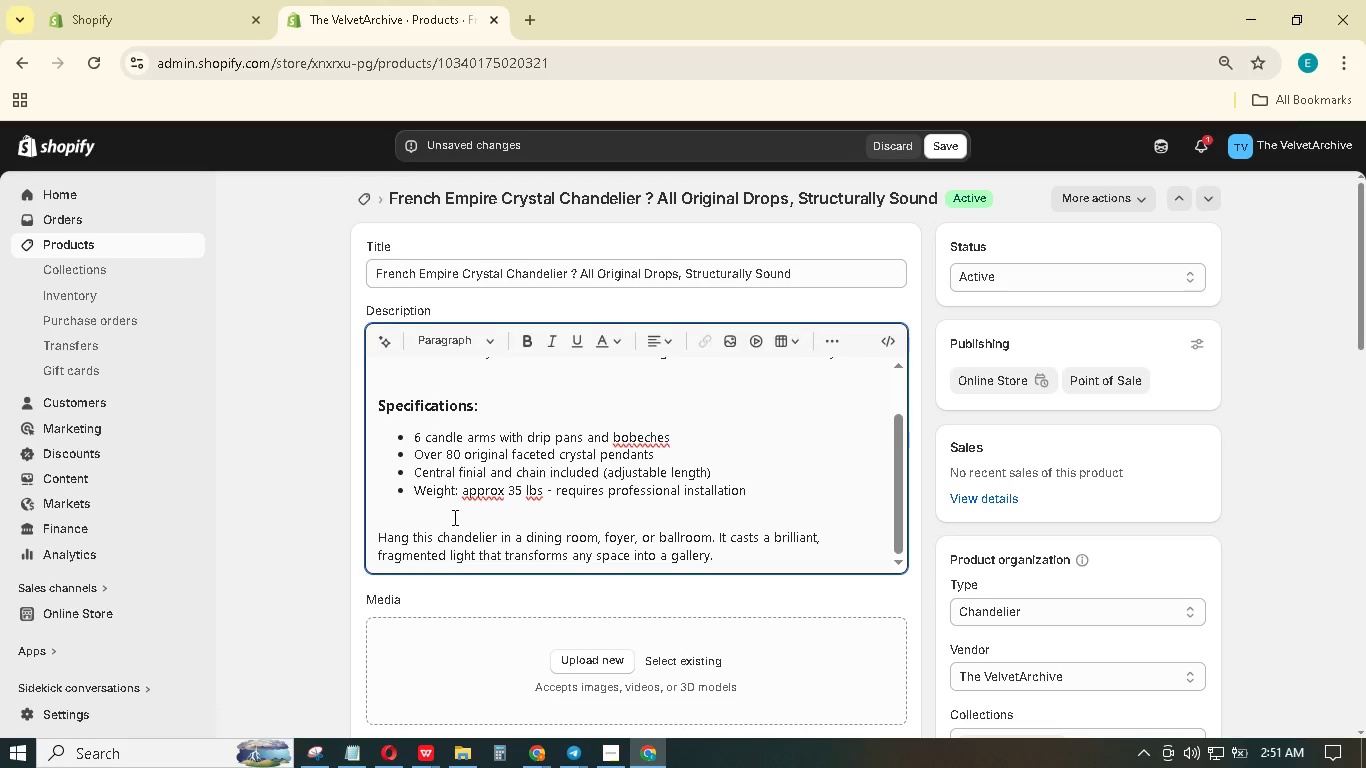 
key(Backspace)
 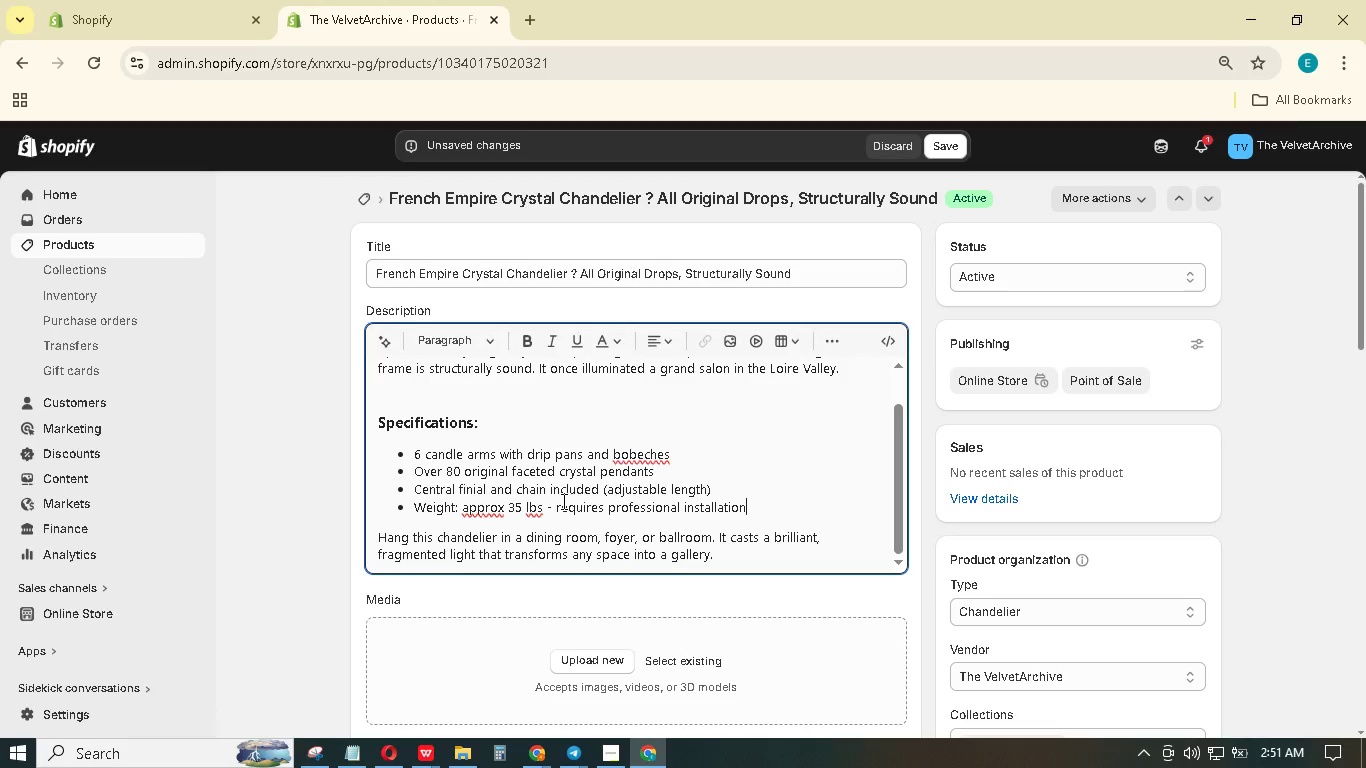 
scroll: coordinate [562, 501], scroll_direction: up, amount: 2.0
 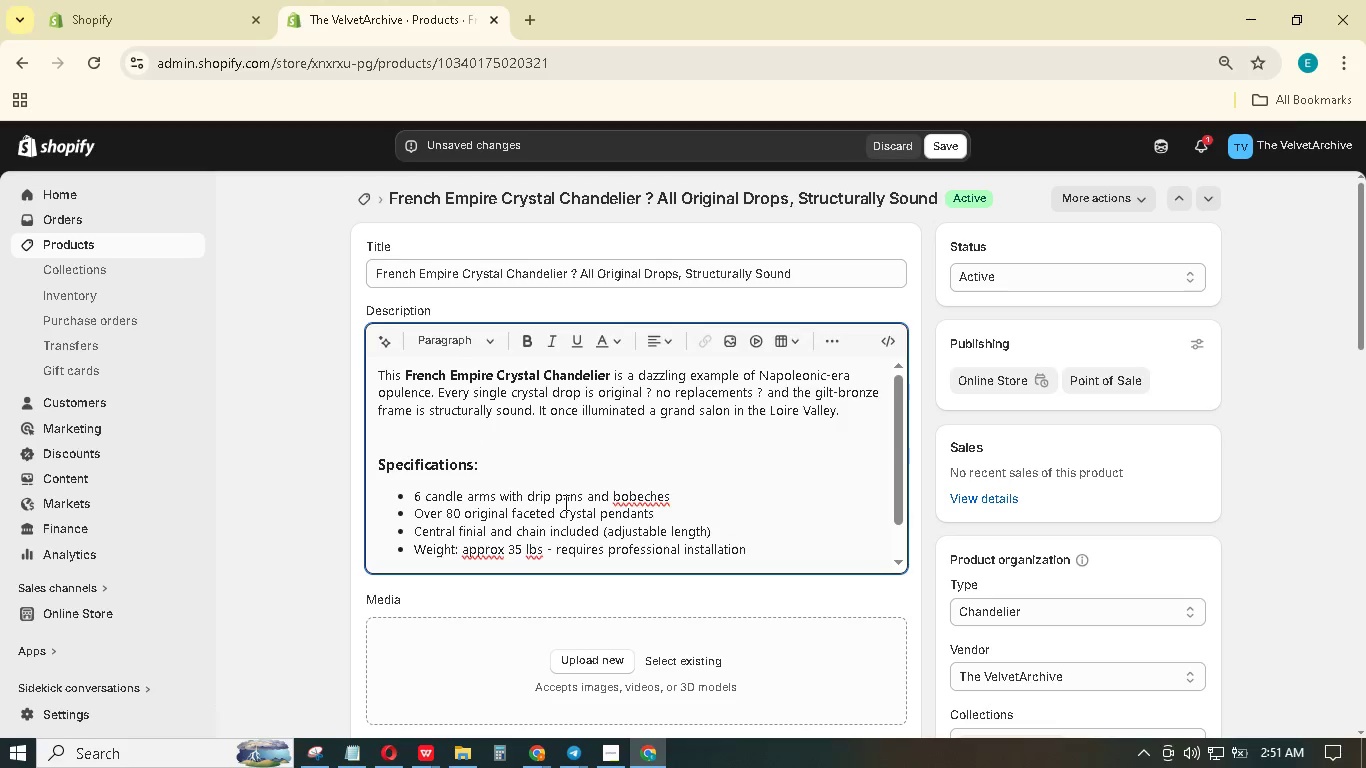 
scroll: coordinate [636, 553], scroll_direction: down, amount: 6.0
 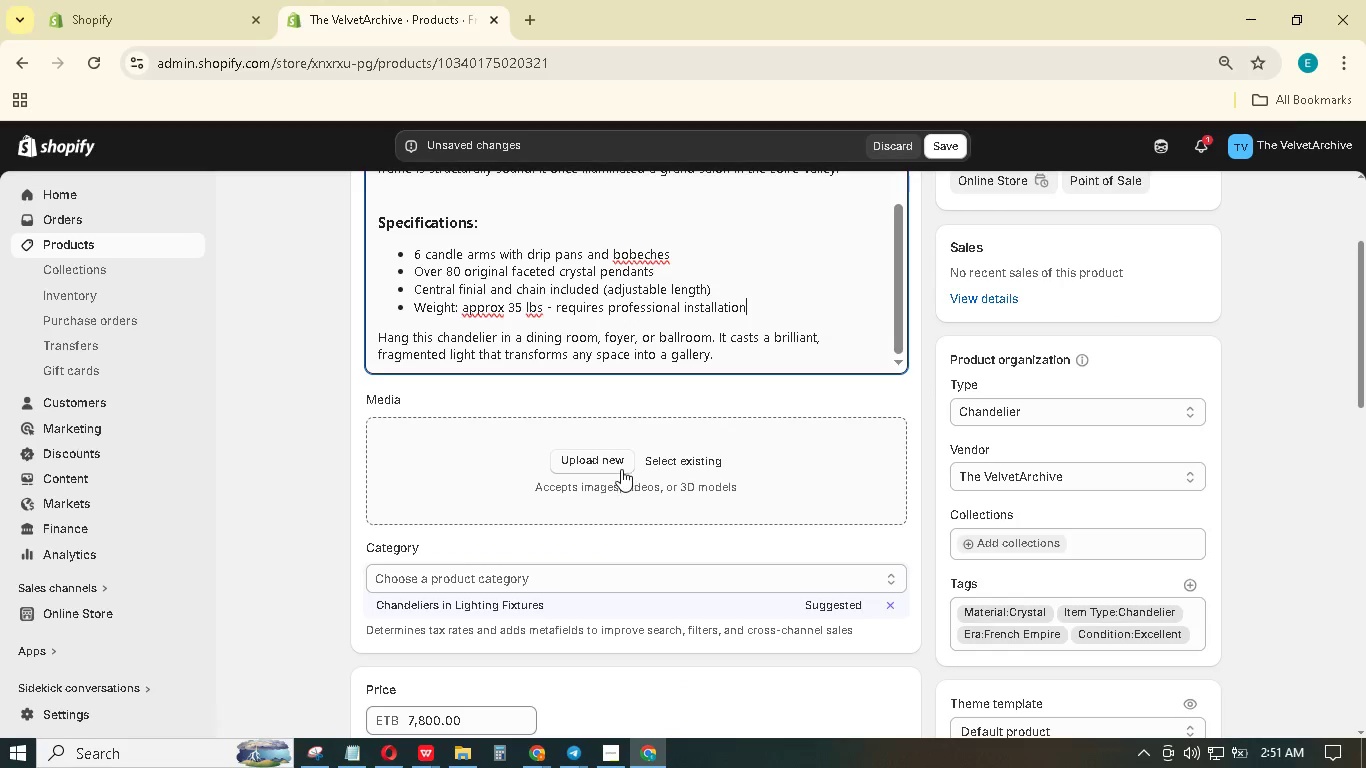 
double_click([618, 467])
 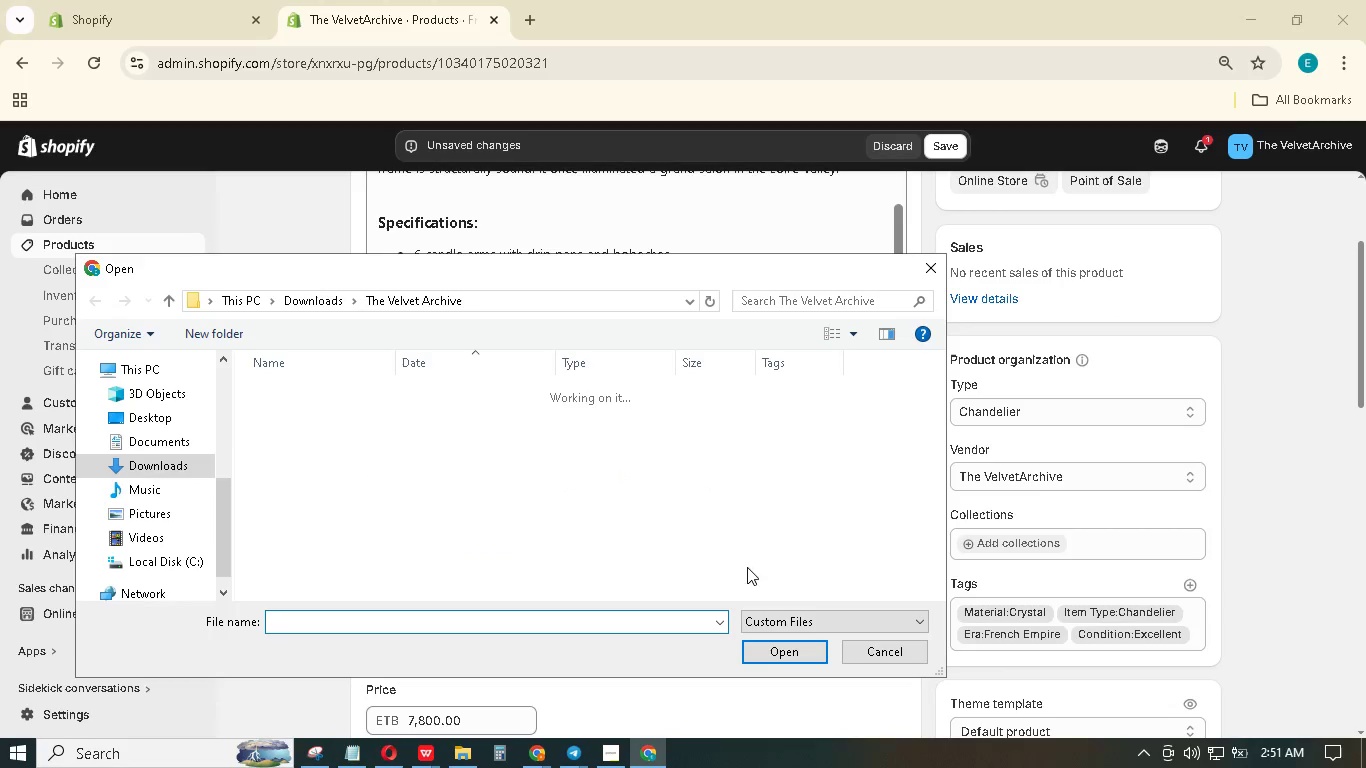 
left_click([881, 659])
 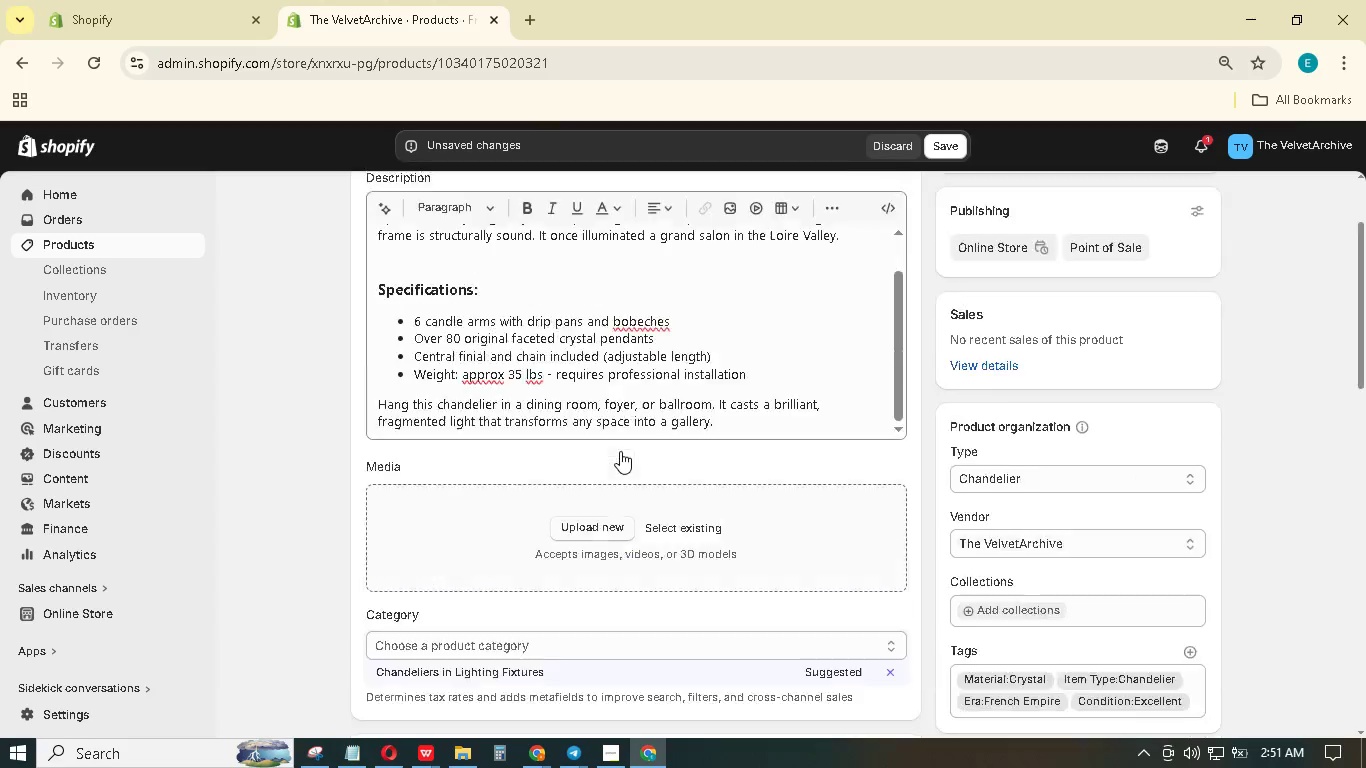 
scroll: coordinate [615, 410], scroll_direction: up, amount: 8.0
 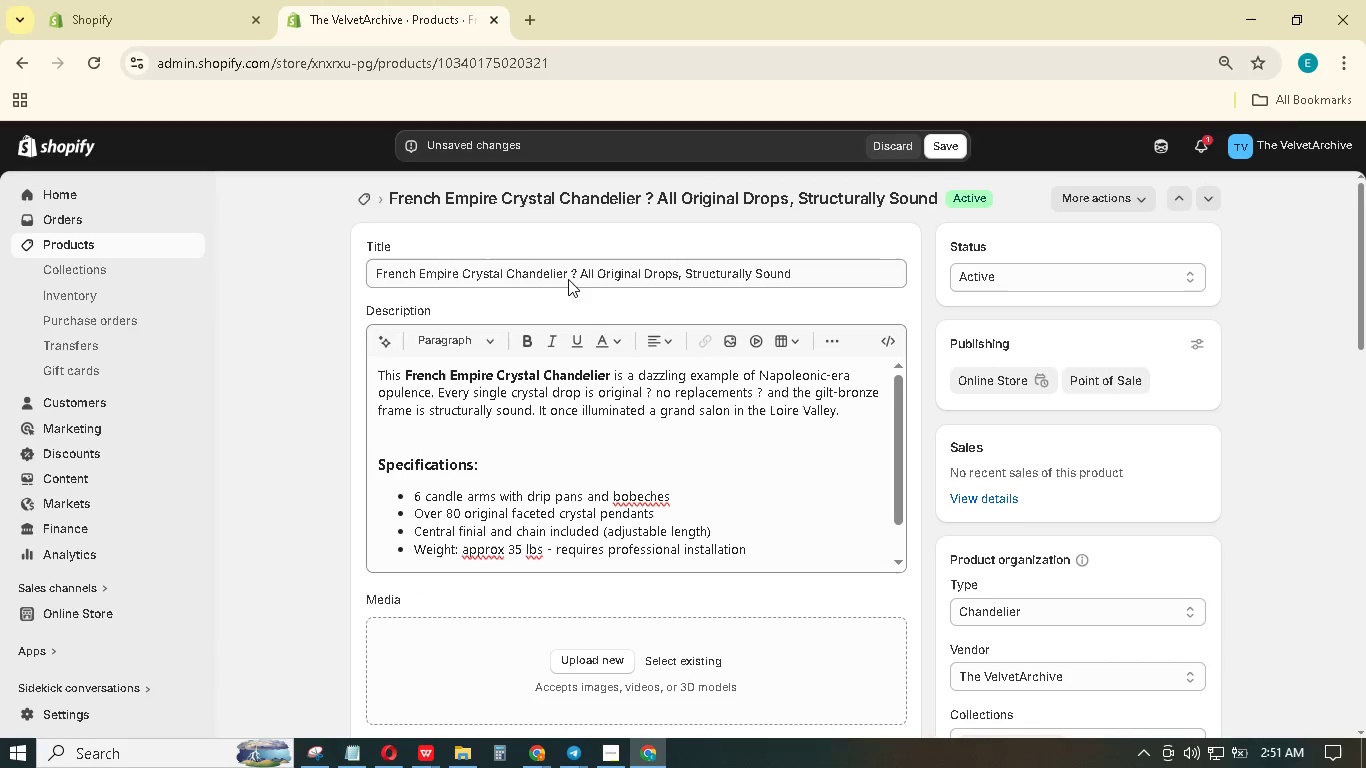 
left_click_drag(start_coordinate=[568, 279], to_coordinate=[847, 303])
 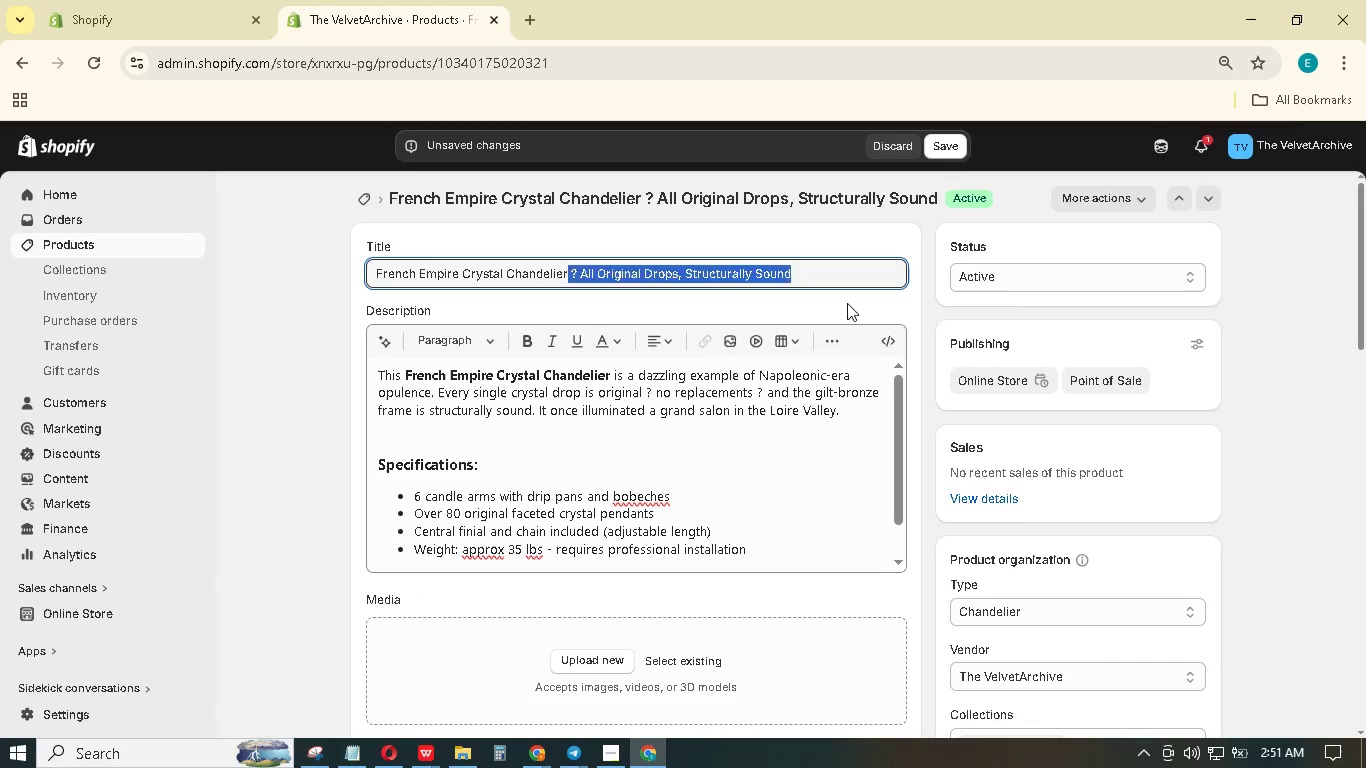 
key(Backspace)
 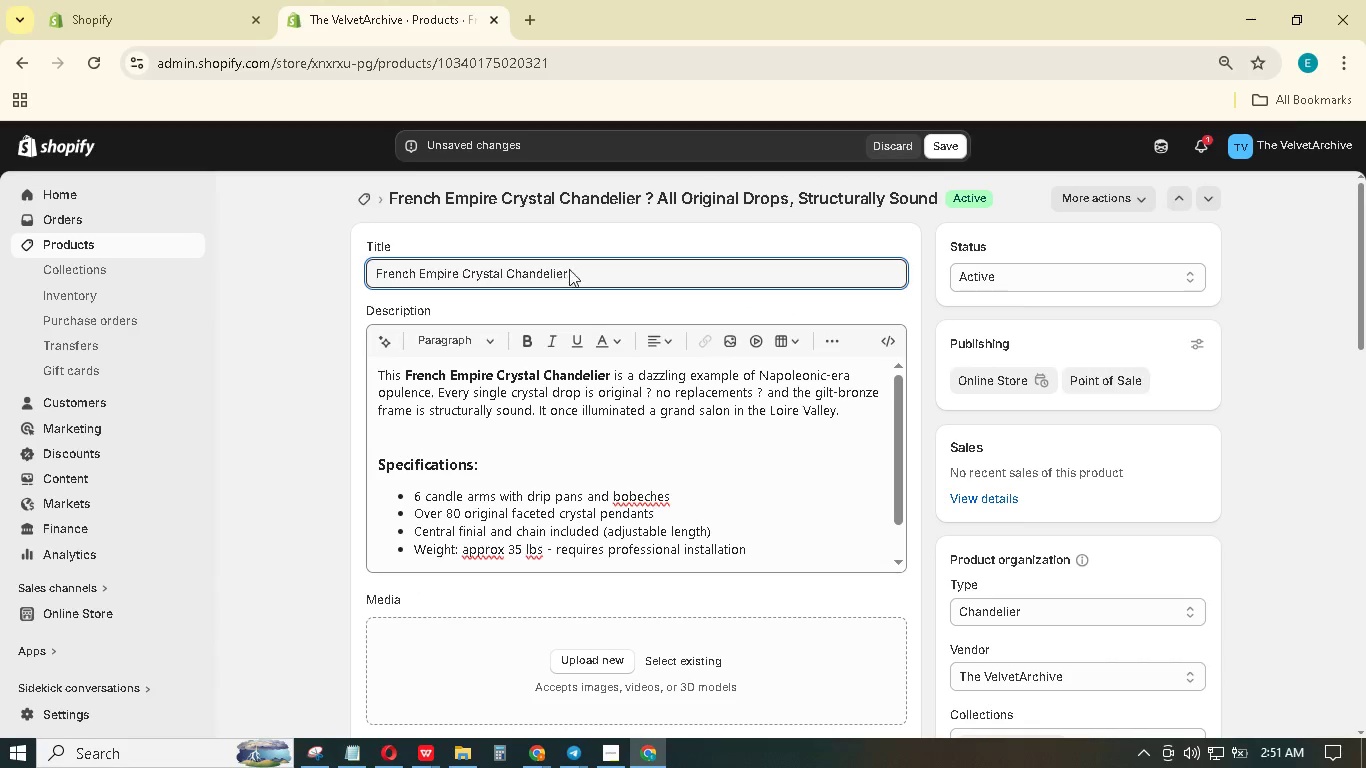 
left_click_drag(start_coordinate=[579, 271], to_coordinate=[342, 275])
 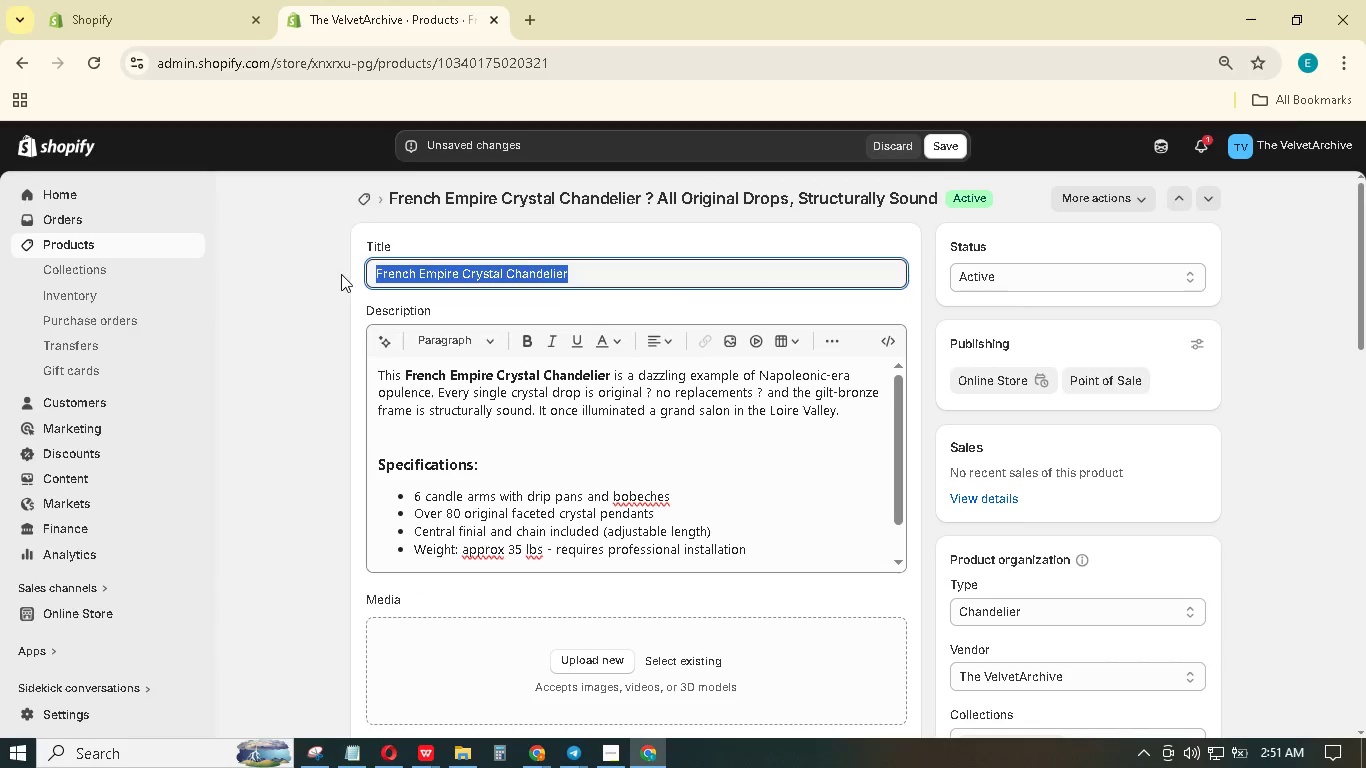 
key(Control+C)
 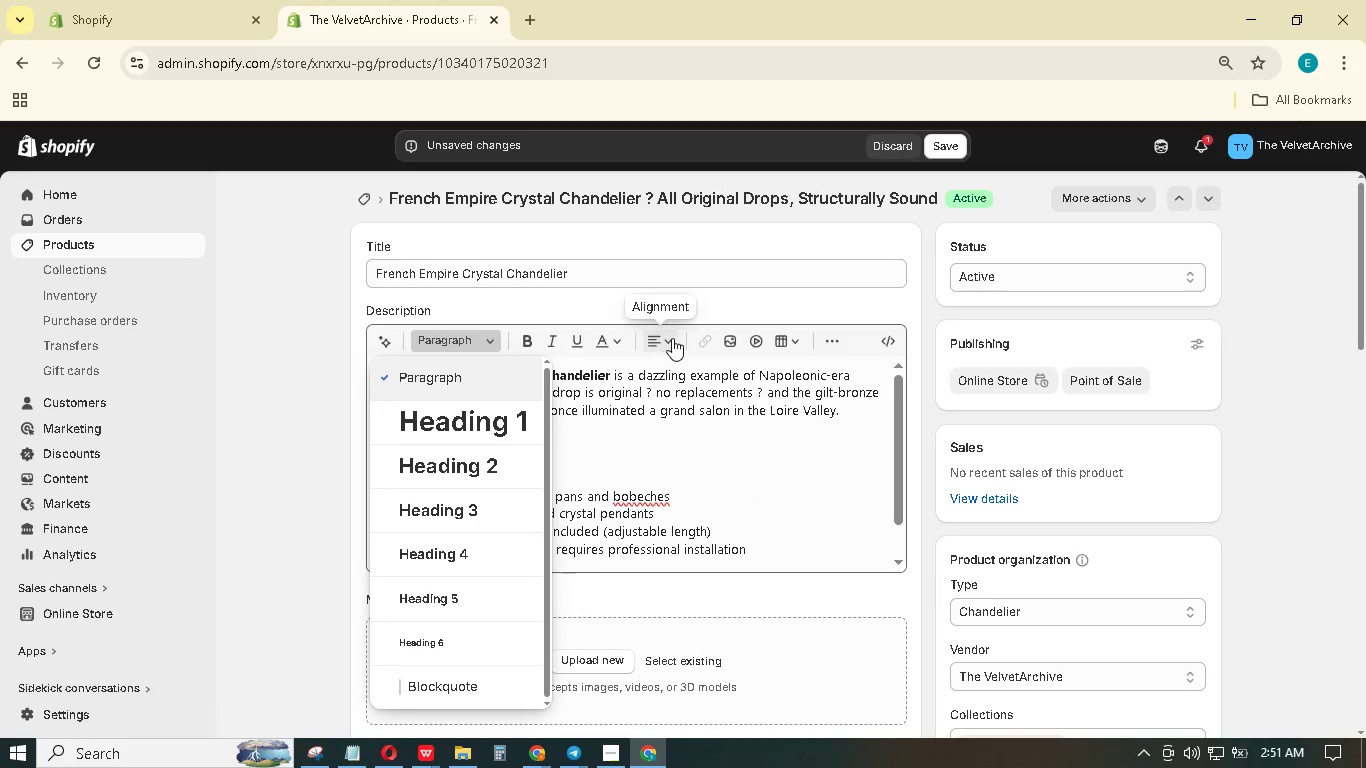 
scroll: coordinate [616, 465], scroll_direction: down, amount: 5.0
 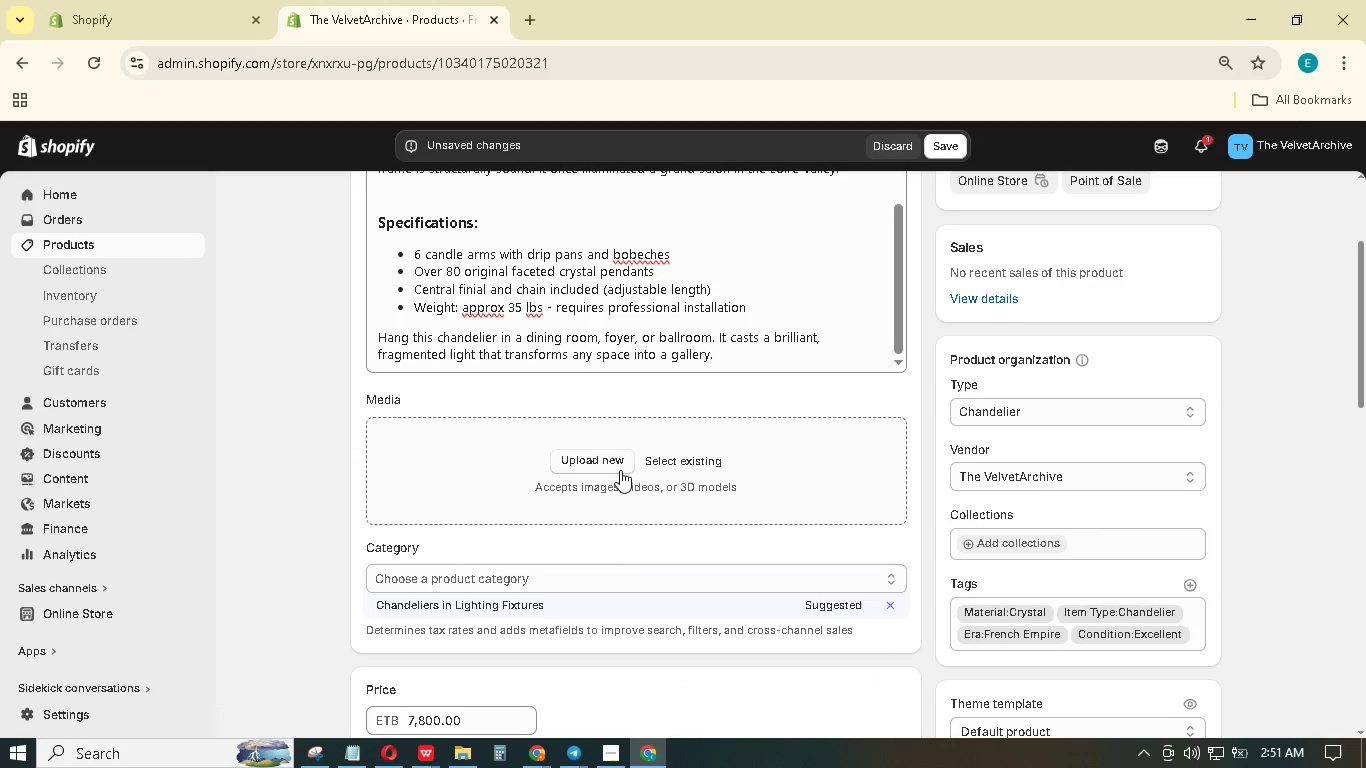 
left_click_drag(start_coordinate=[623, 465], to_coordinate=[618, 470])
 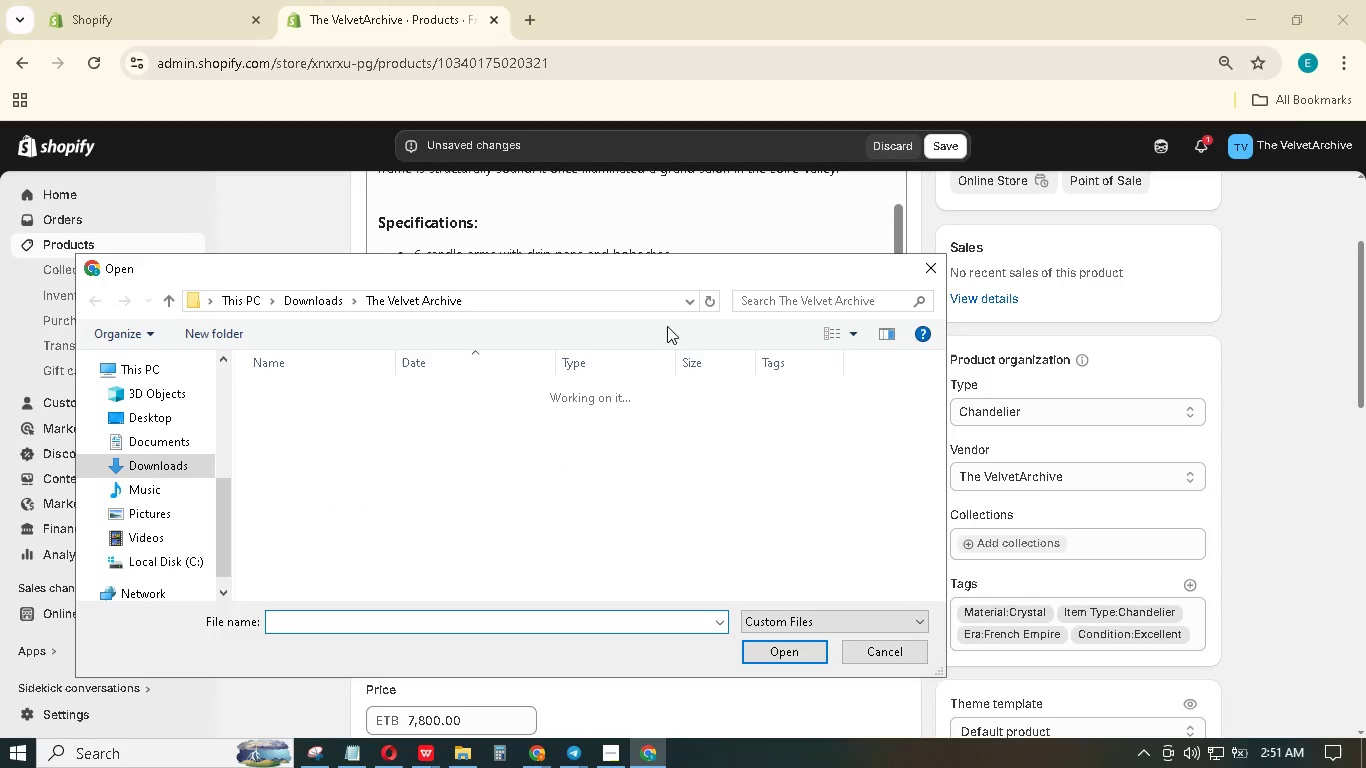 
key(Control+V)
 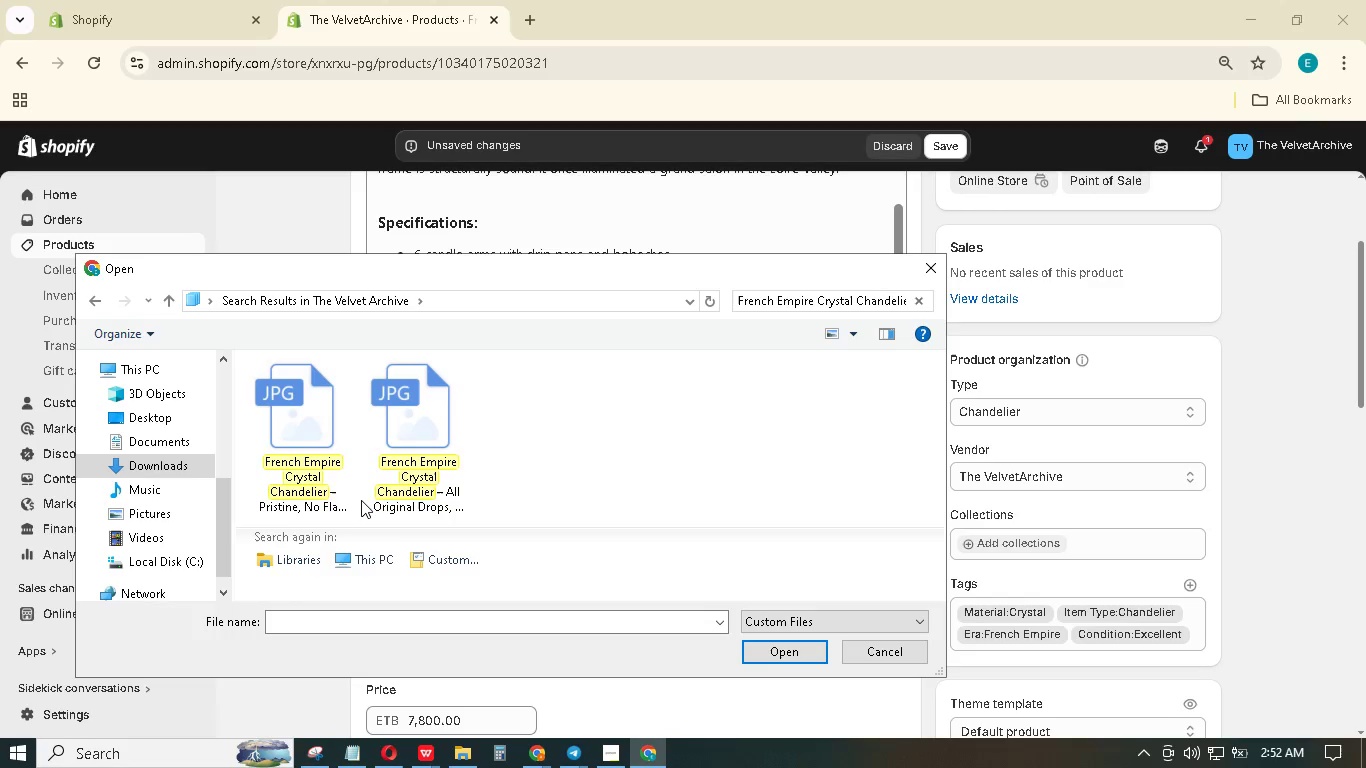 
wait(12.05)
 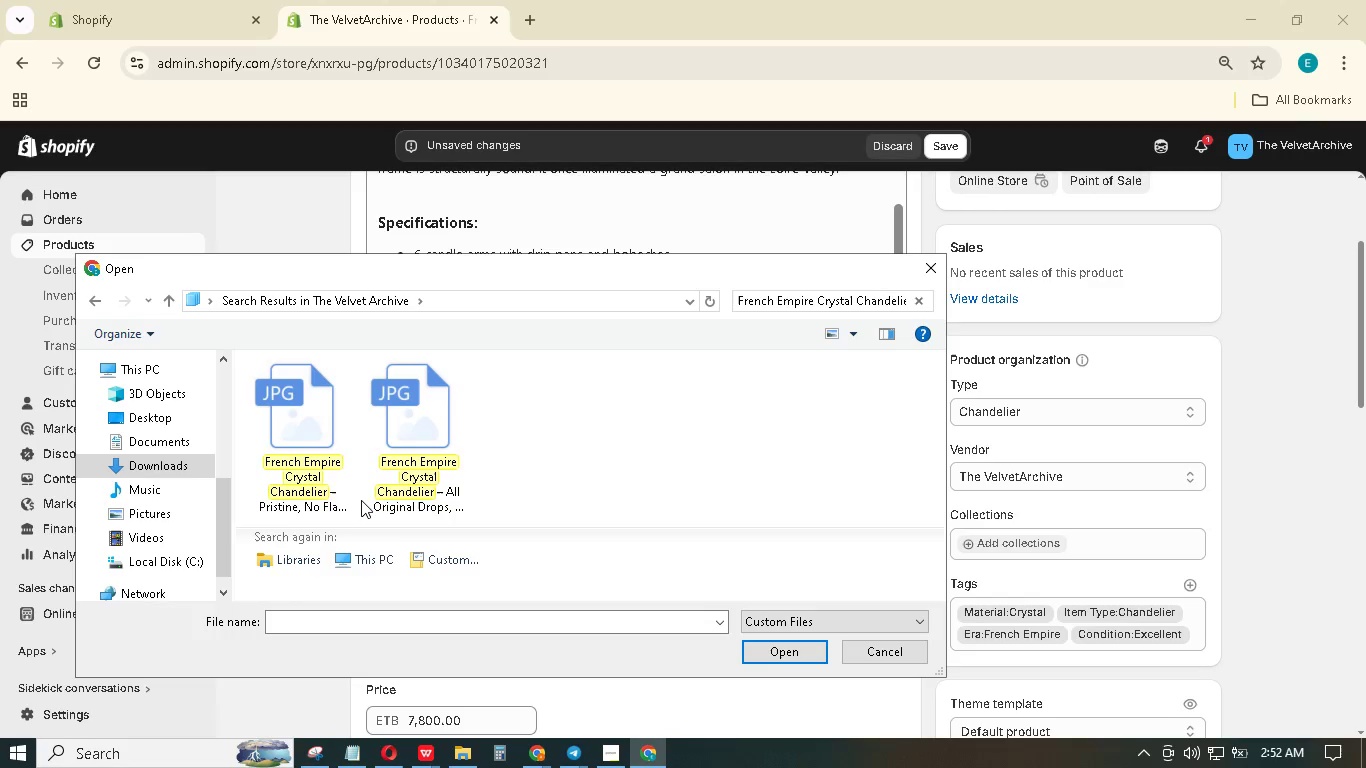 
left_click([790, 651])
 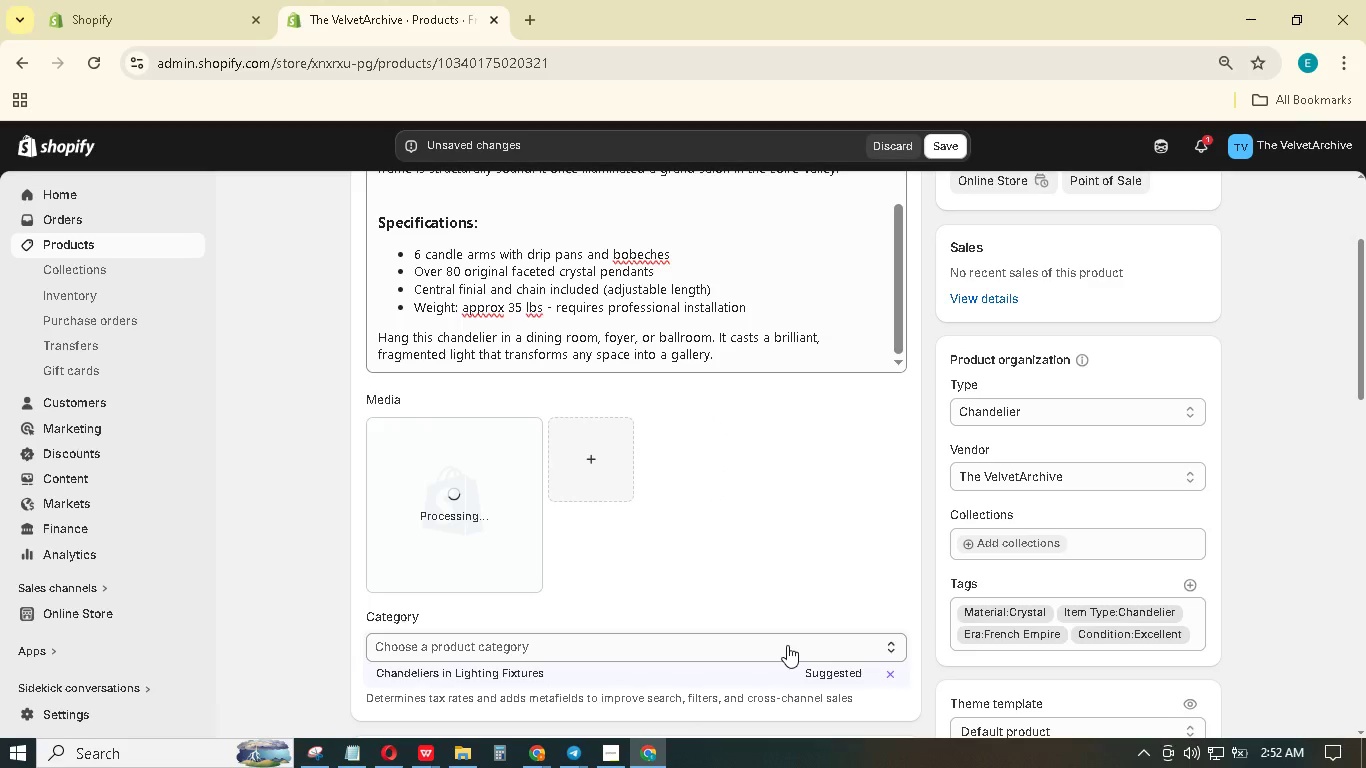 
wait(10.12)
 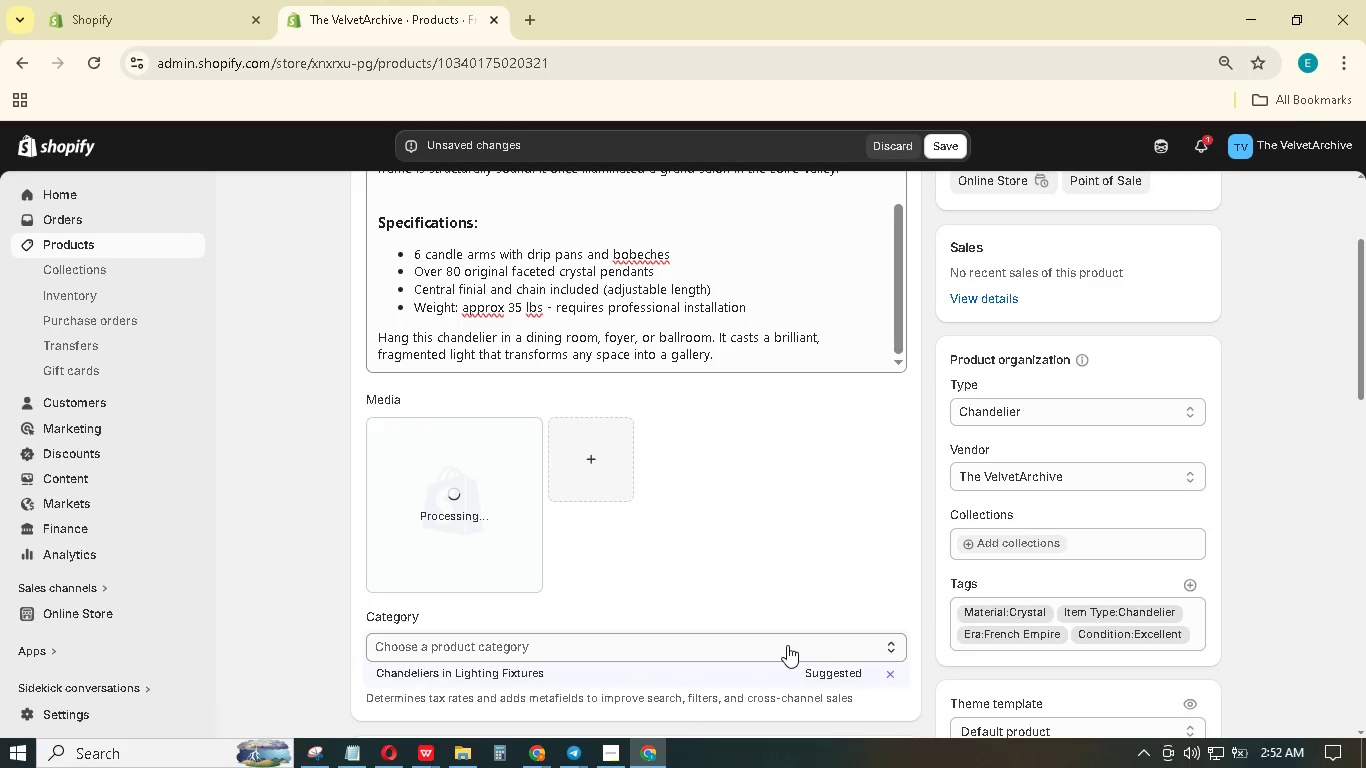 
left_click([645, 670])
 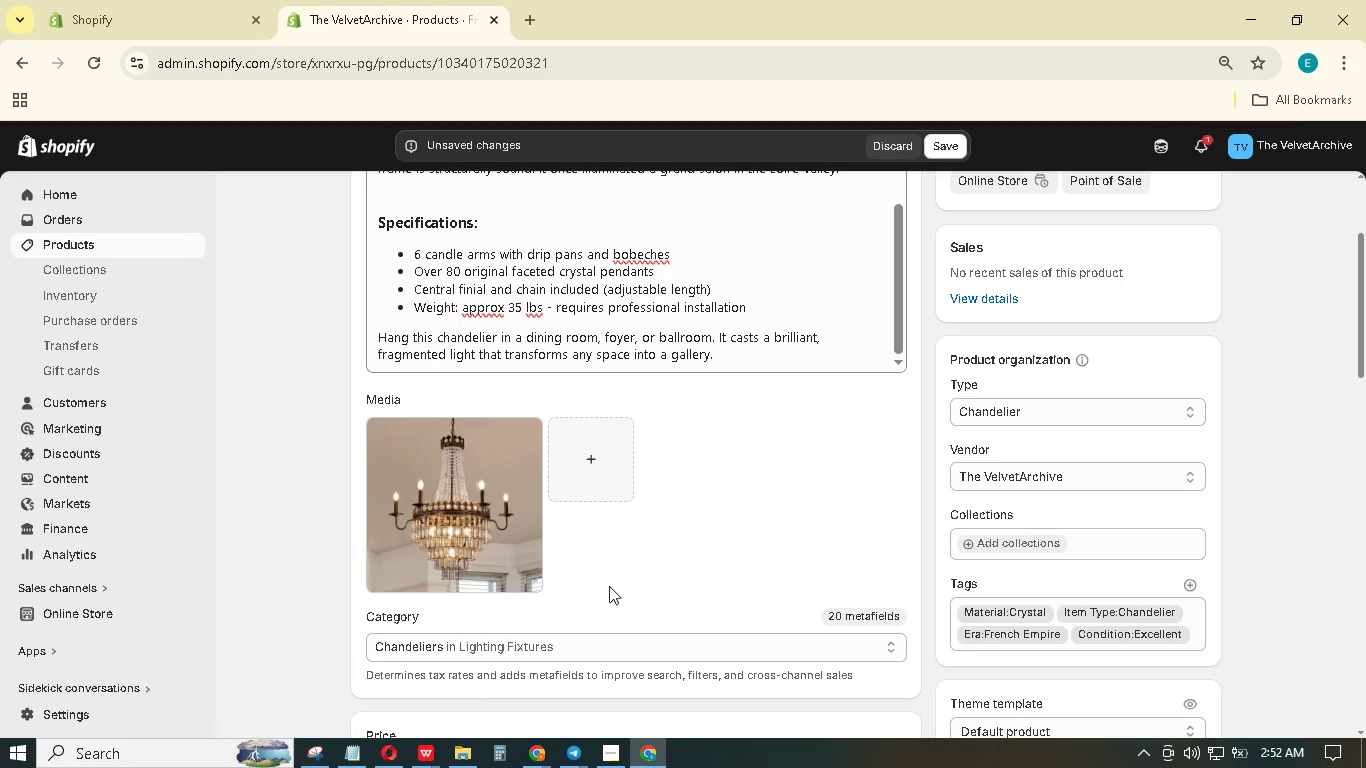 
left_click([496, 522])
 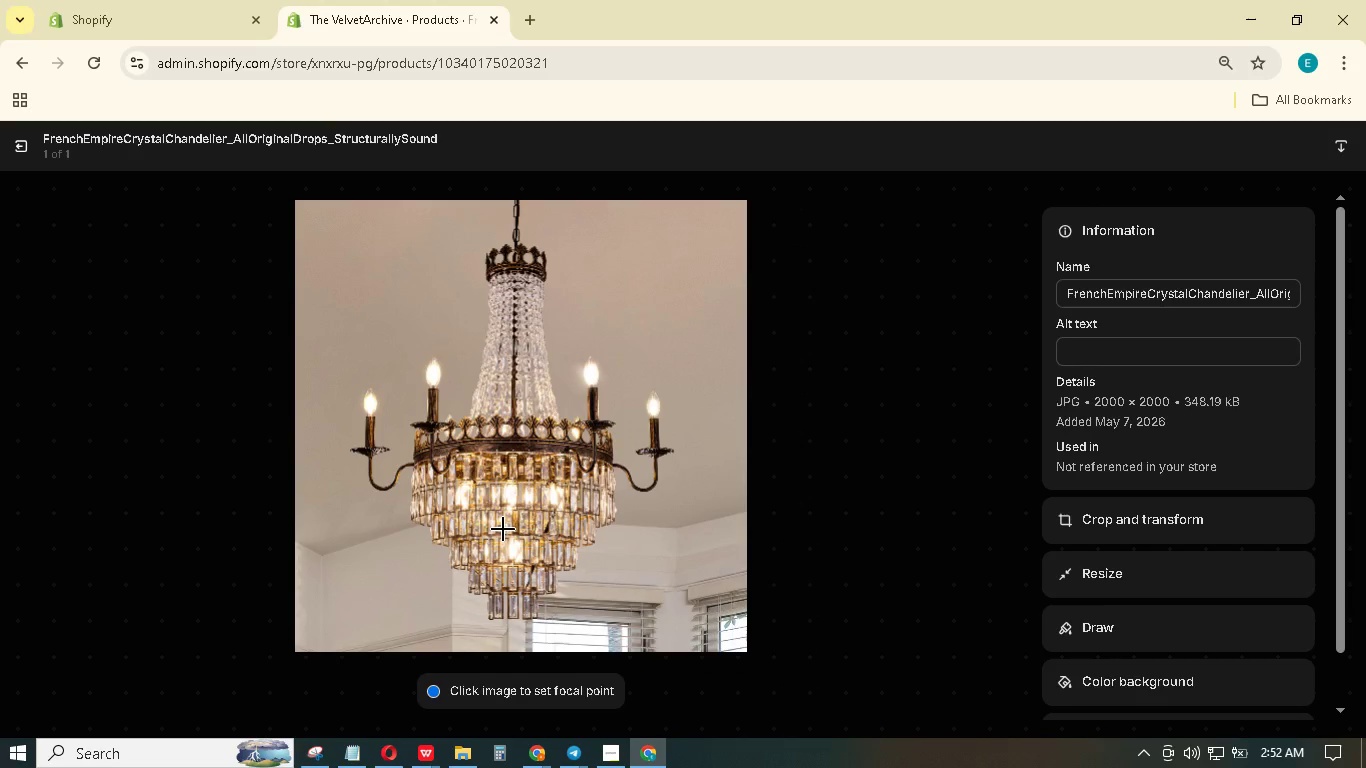 
wait(11.48)
 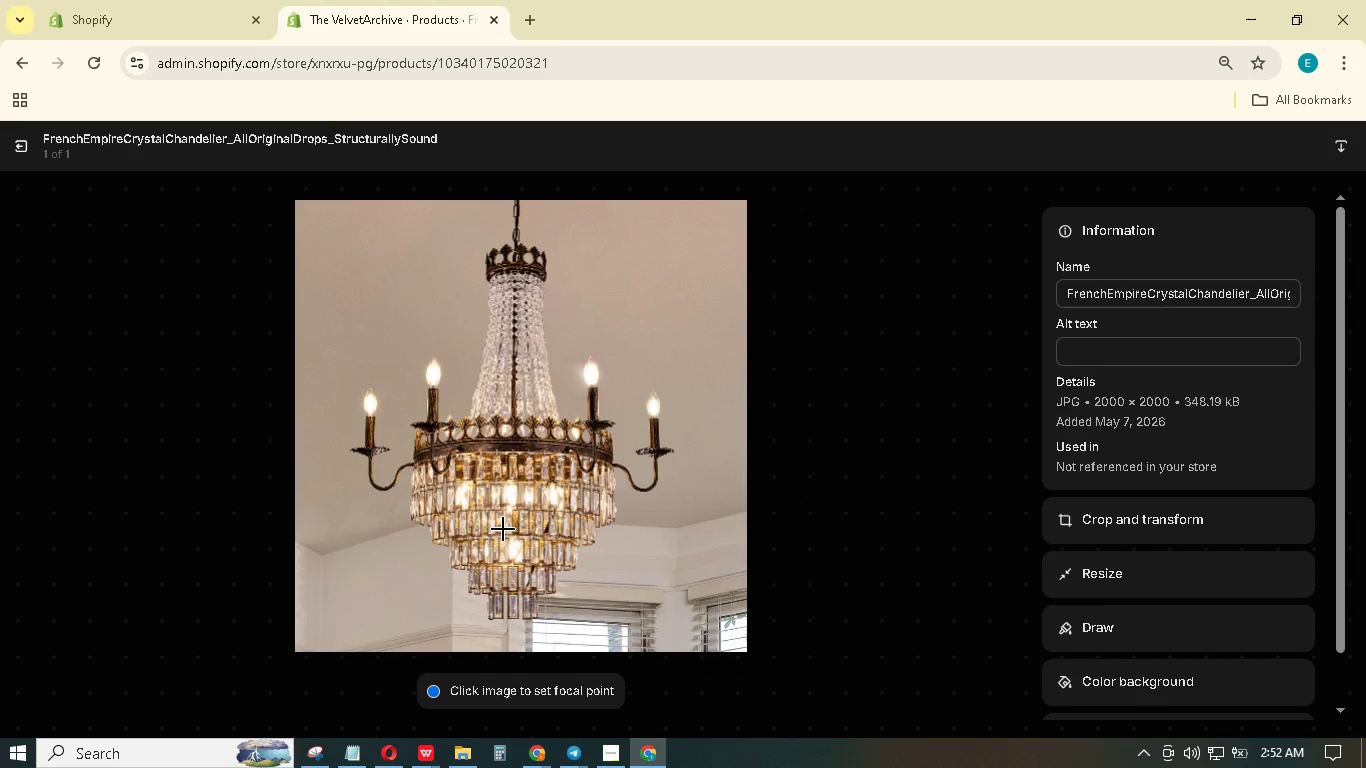 
left_click([1134, 346])
 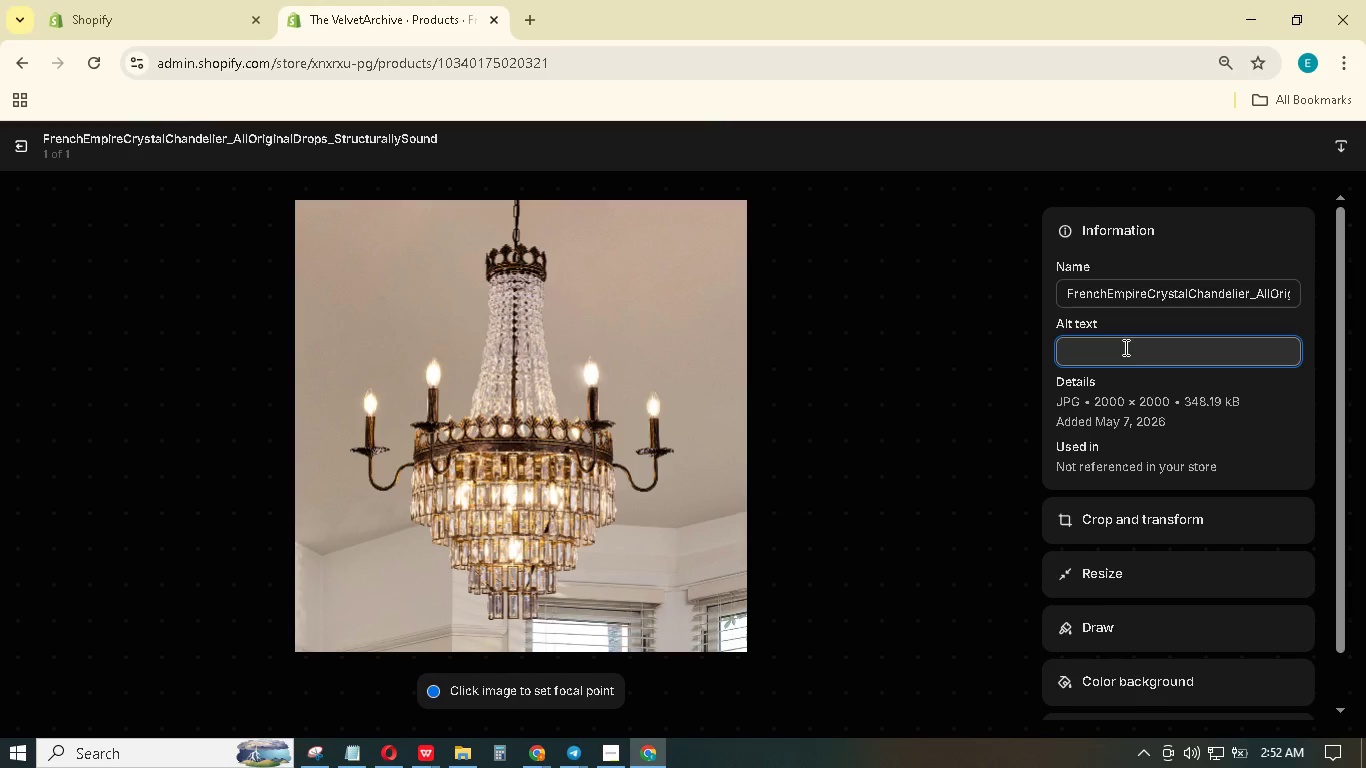 
type(A big six rm s and fa)
 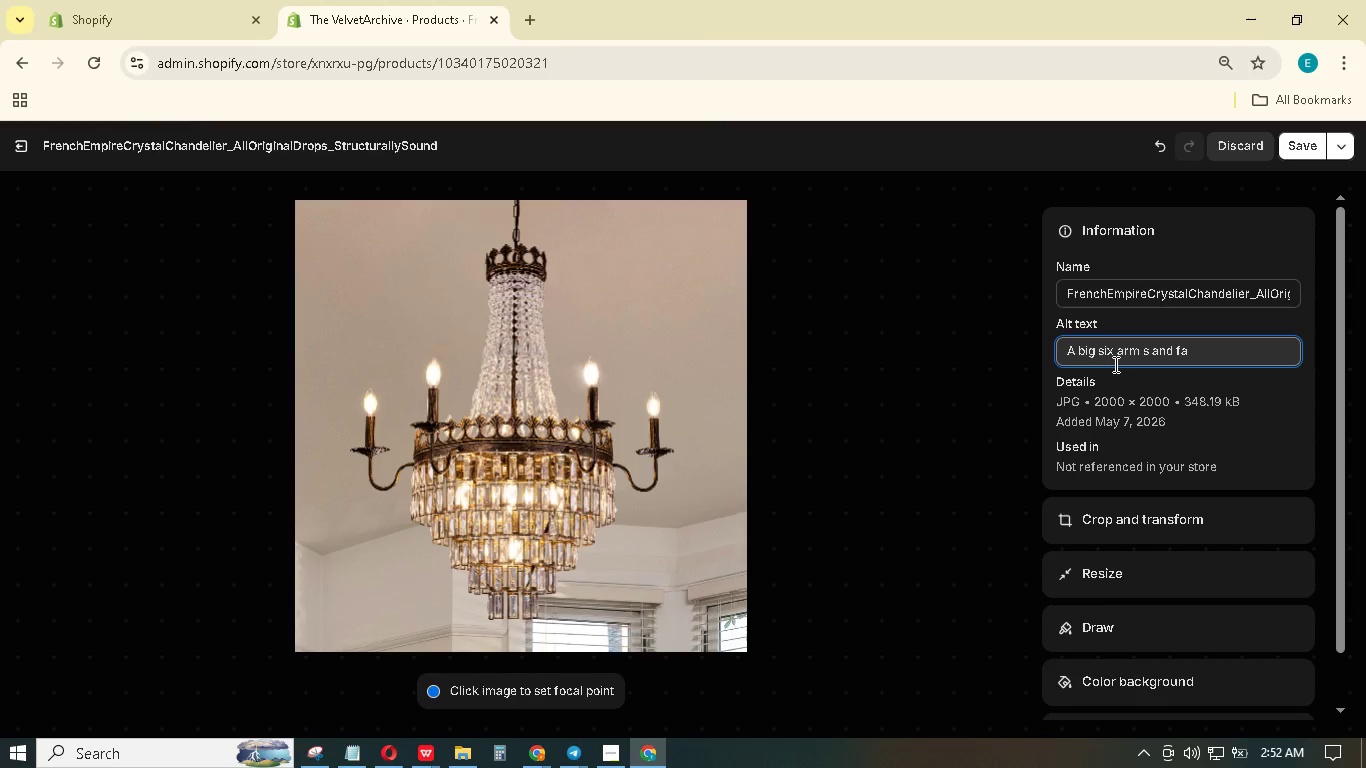 
type(ceted cr)
 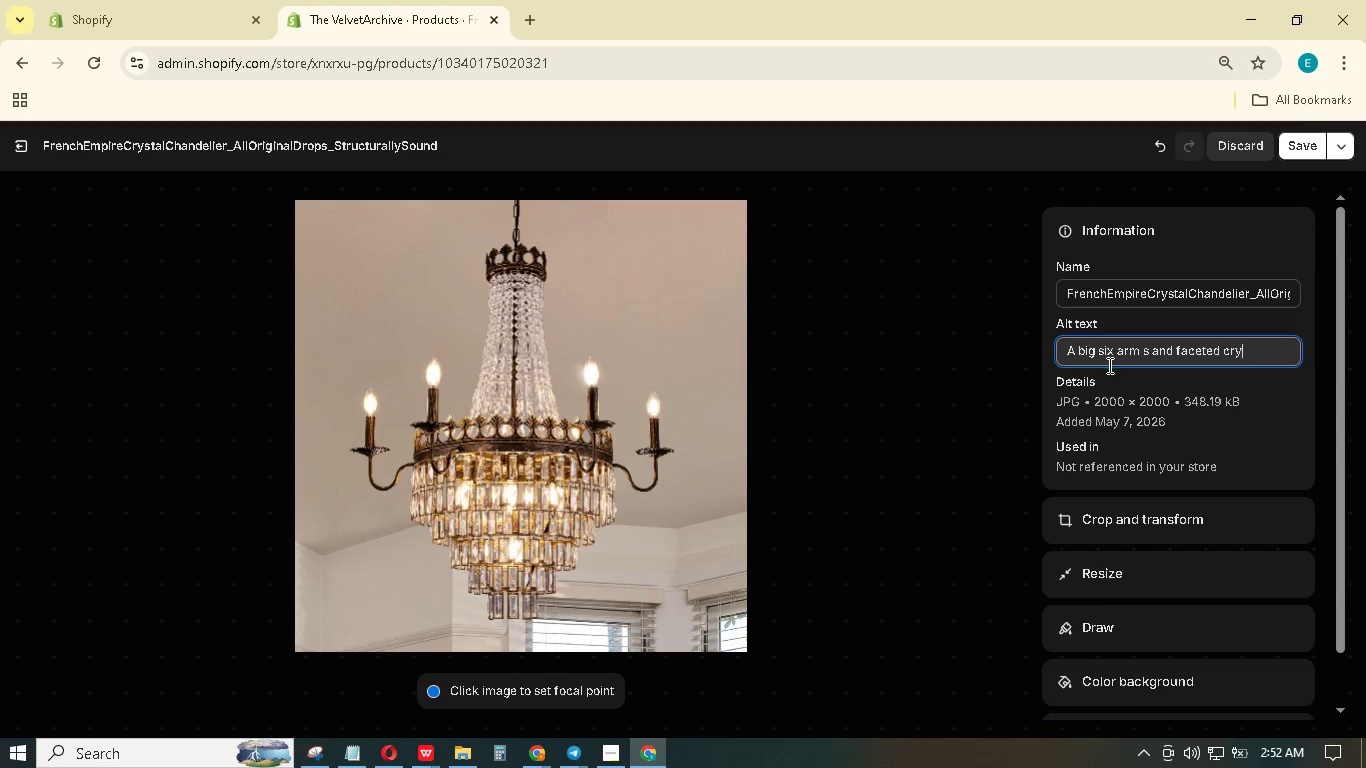 
type(ystals, antique lighting fro)
key(Backspace)
key(Backspace)
key(Backspace)
key(Backspace)
 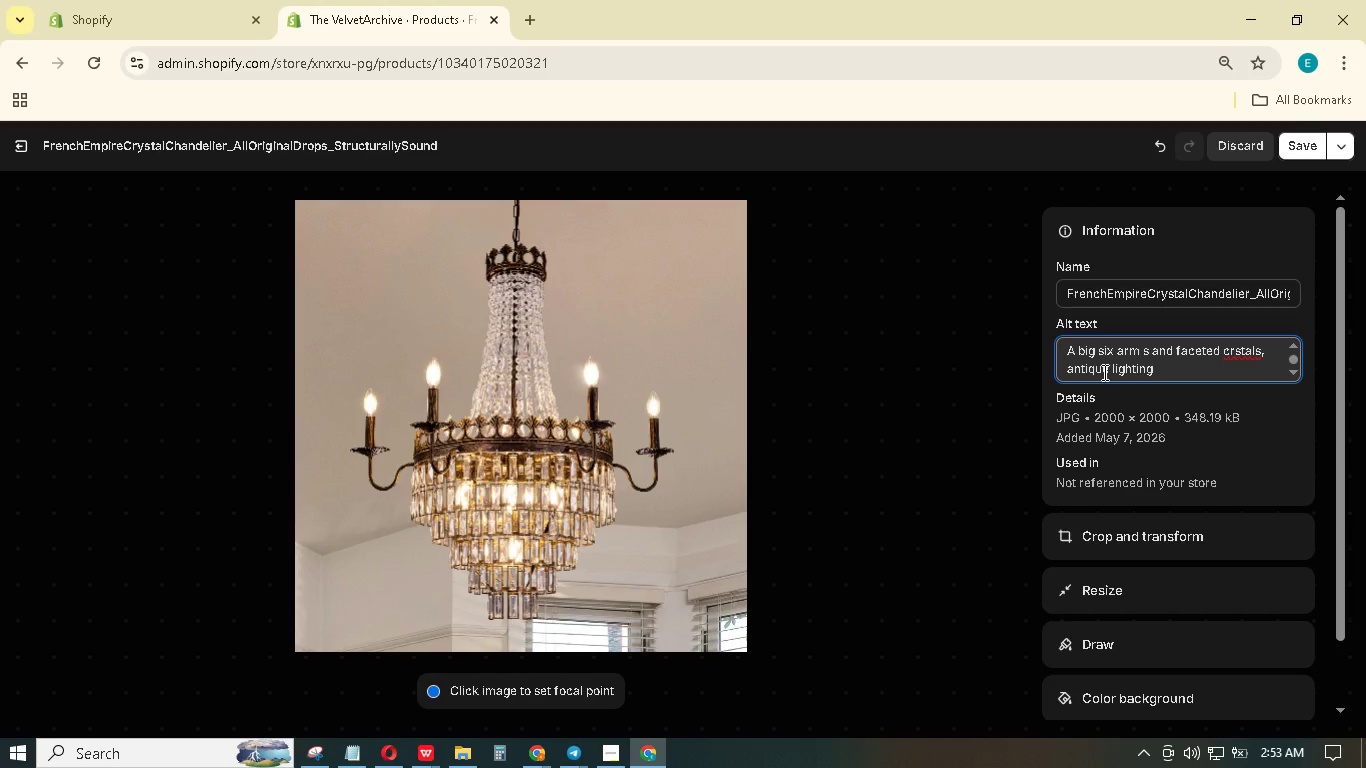 
key(Period)
 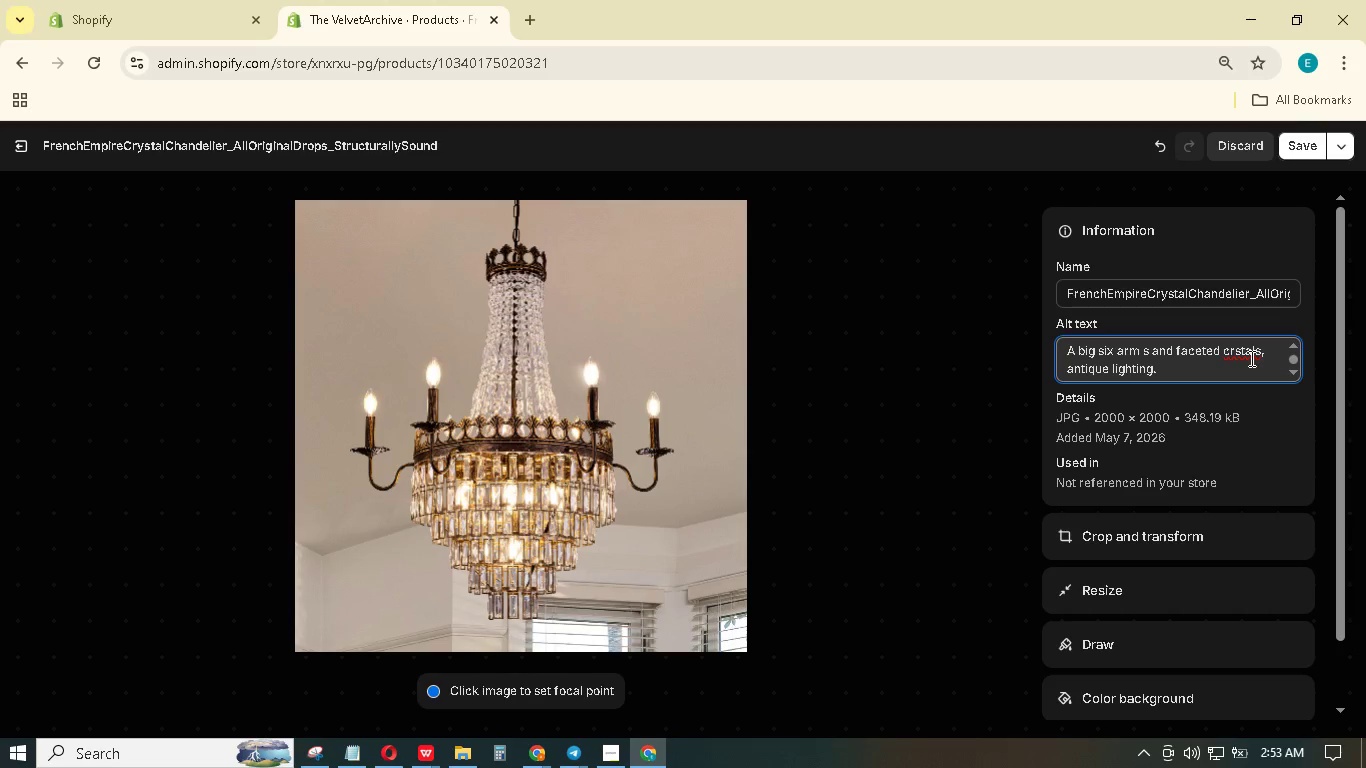 
key(Y)
 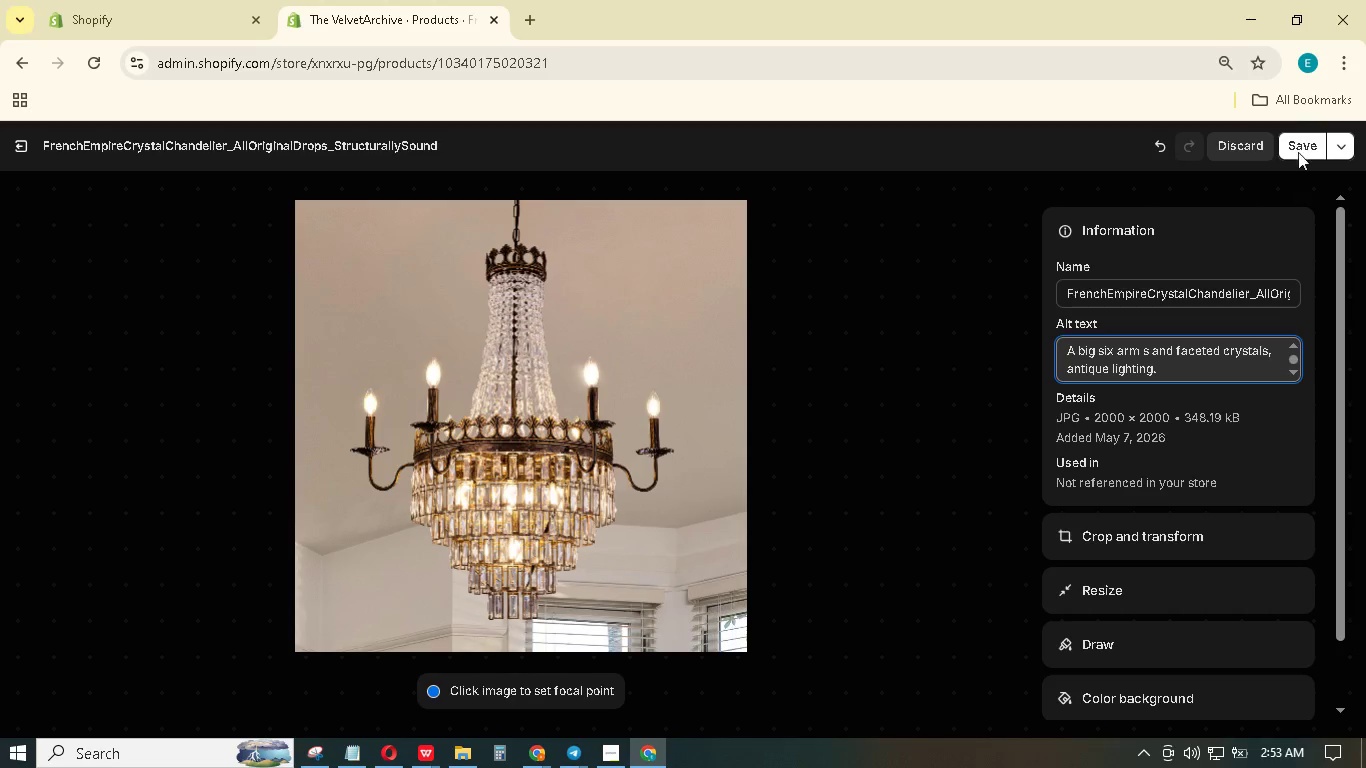 
left_click([1296, 138])
 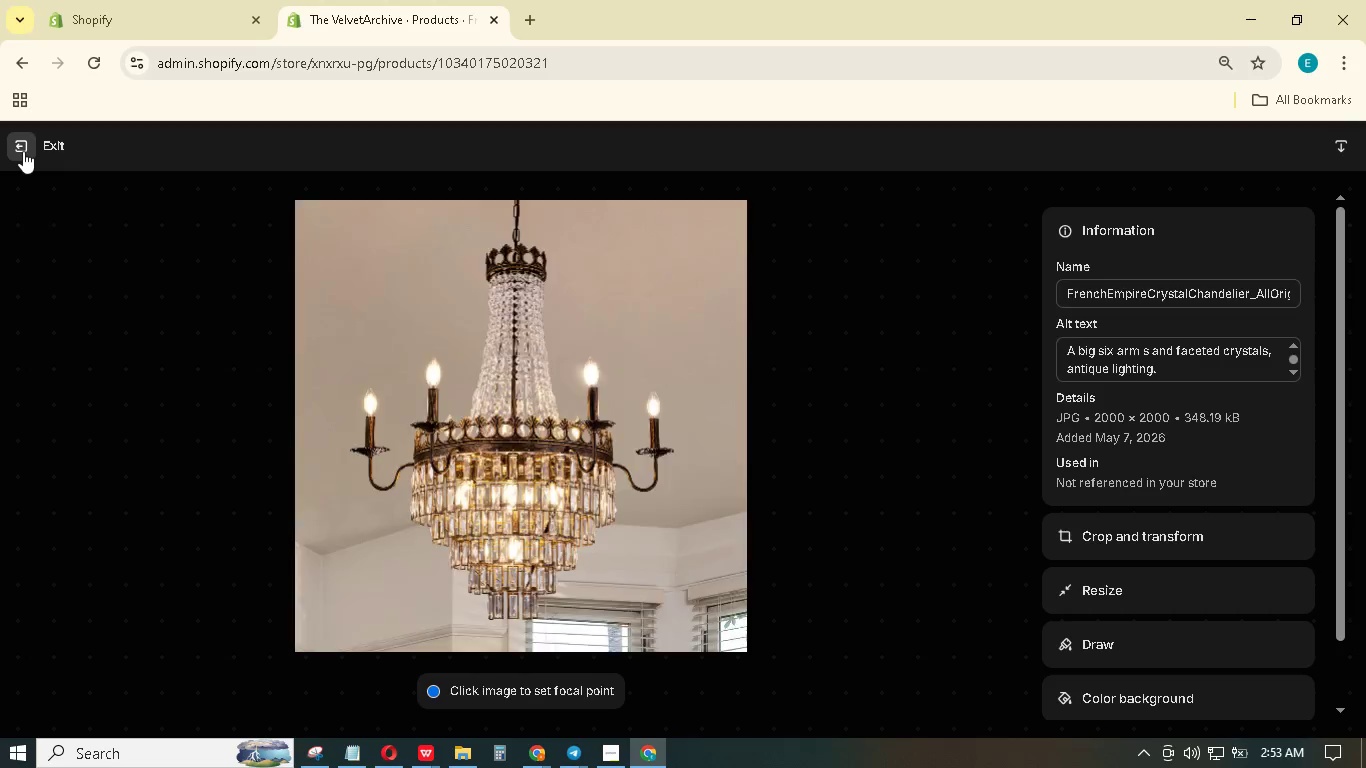 
left_click([15, 151])
 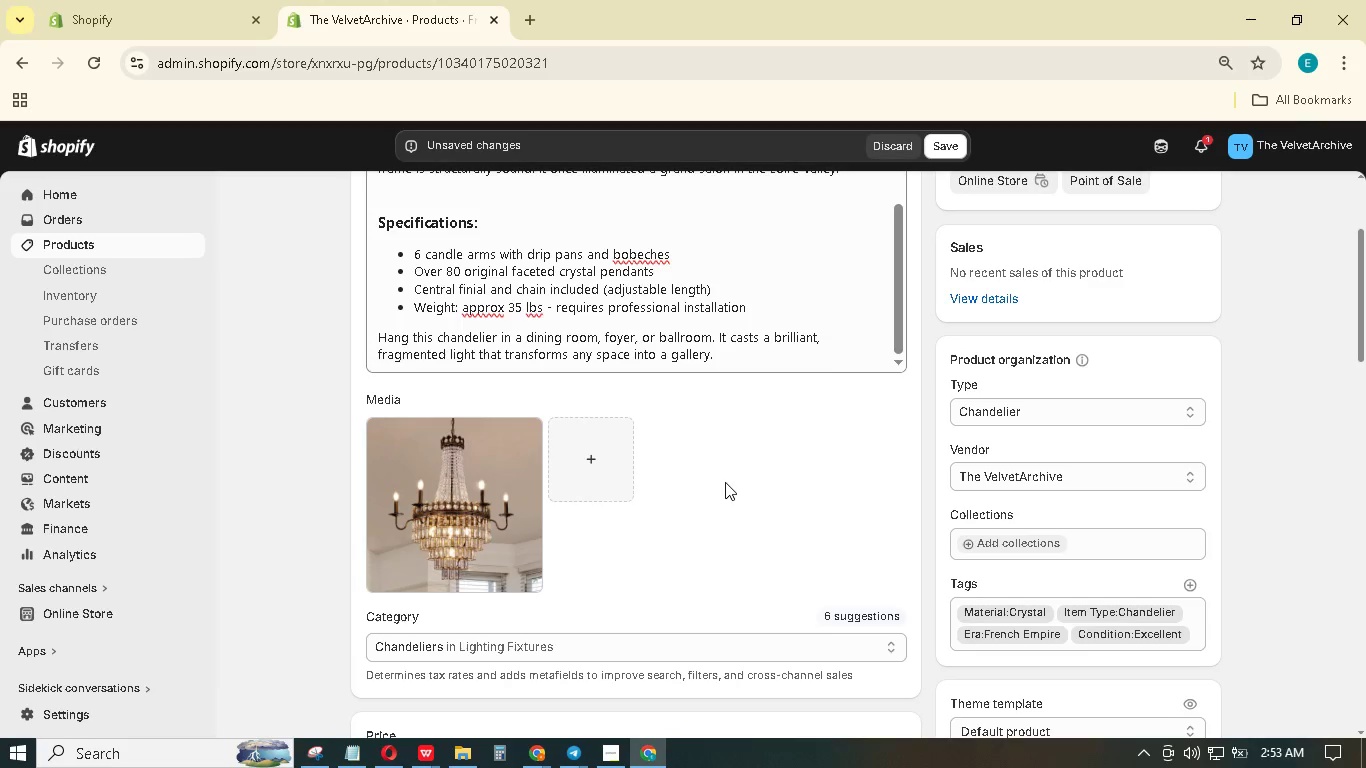 
scroll: coordinate [725, 482], scroll_direction: down, amount: 3.0
 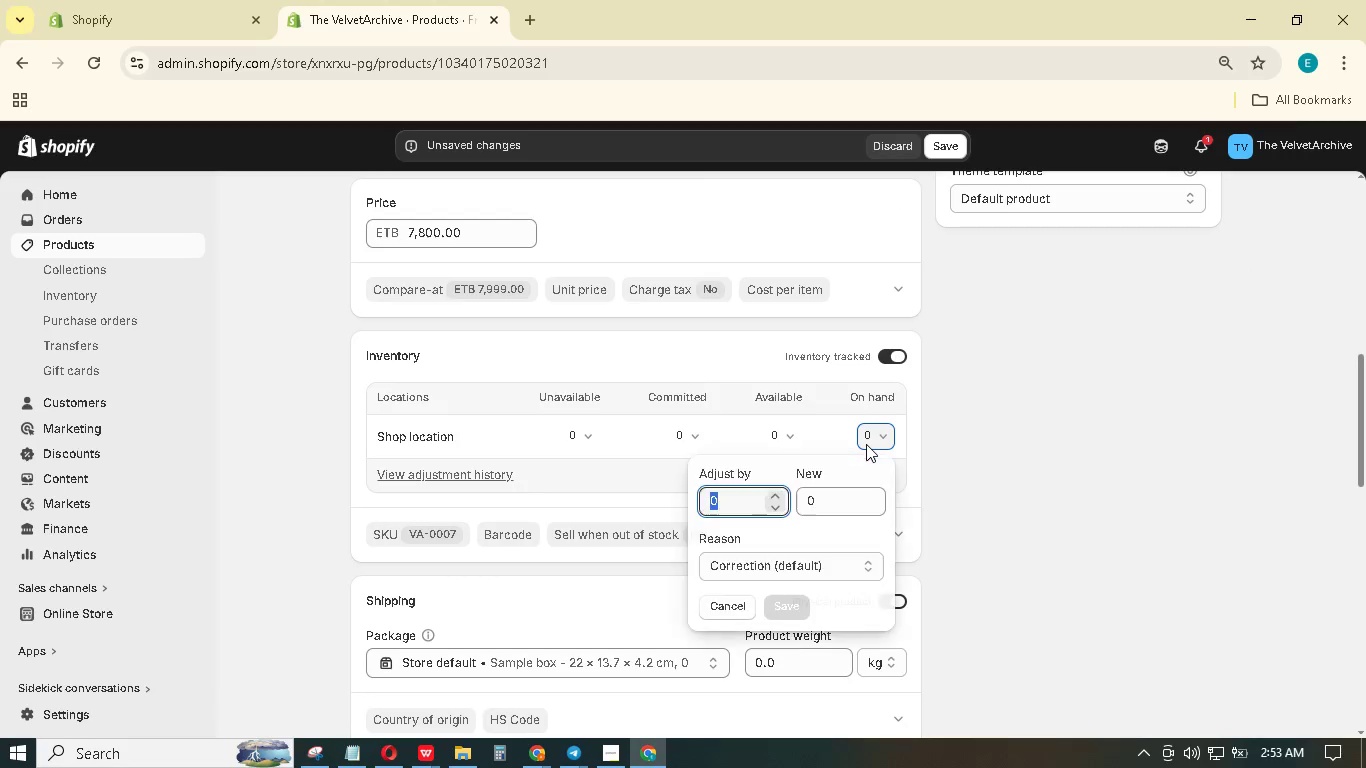 
key(Numpad1)
 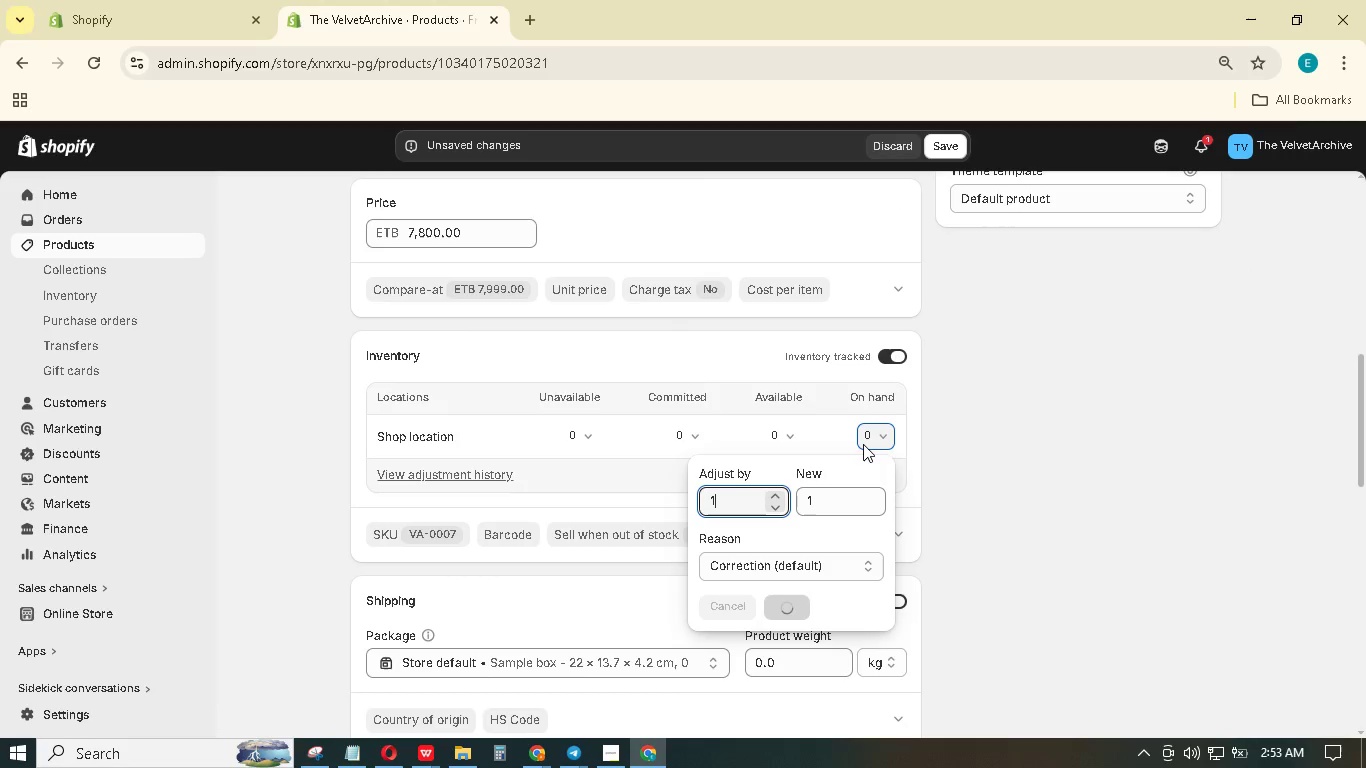 
key(NumpadEnter)
 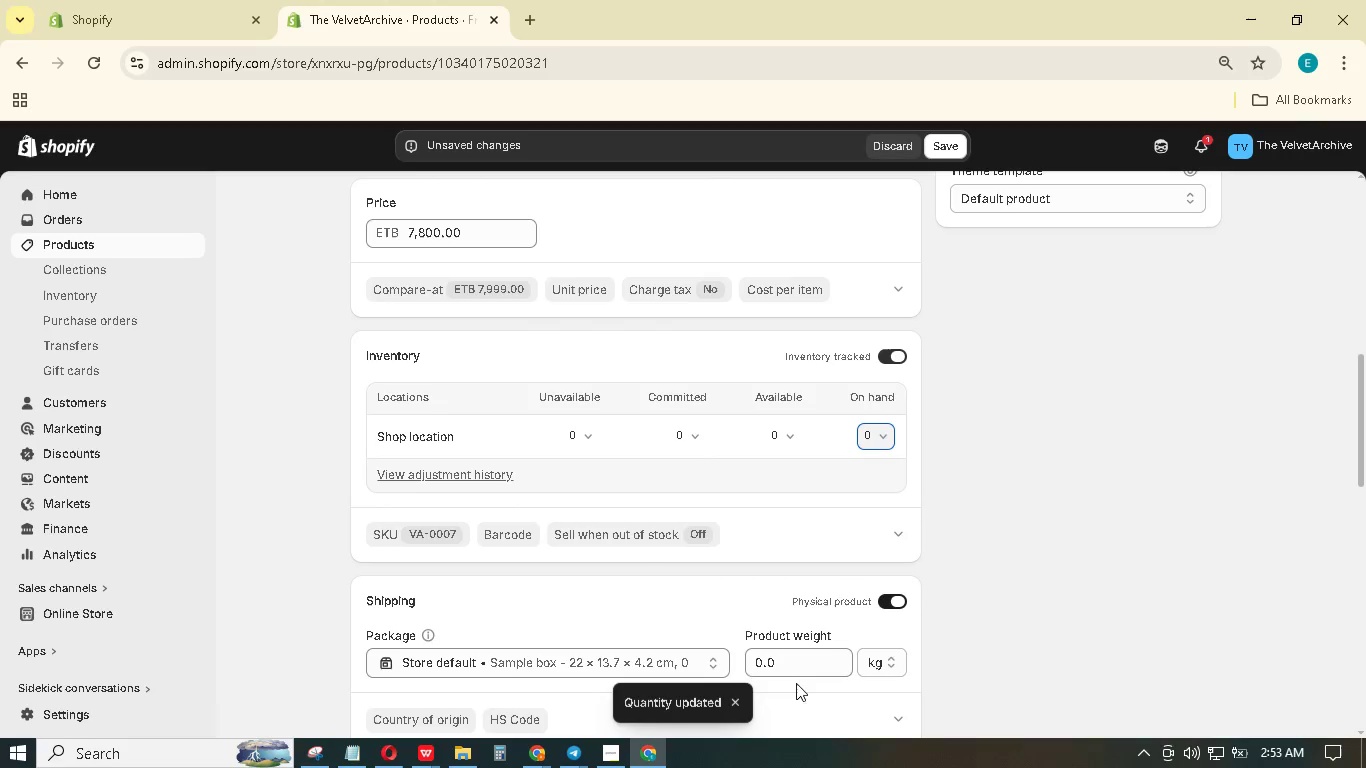 
left_click_drag(start_coordinate=[799, 659], to_coordinate=[746, 667])
 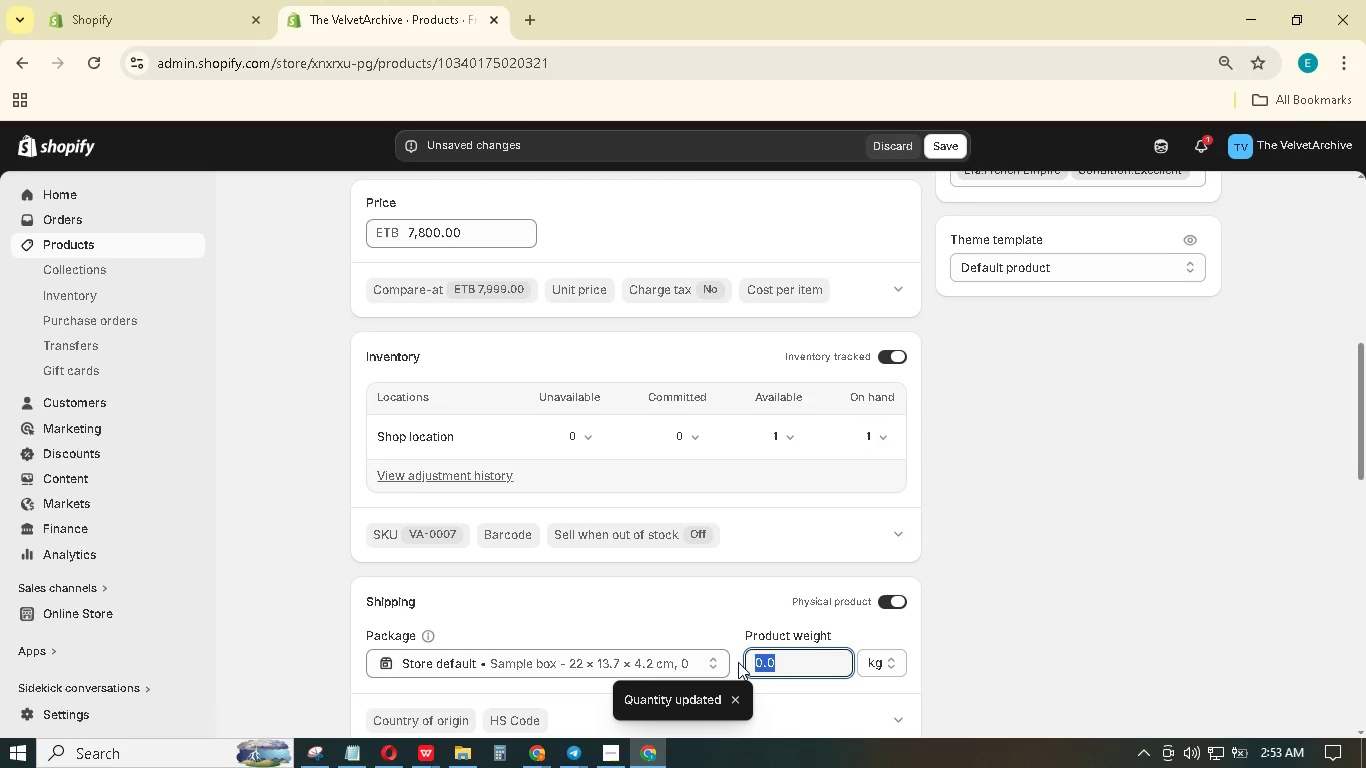 
hold_key(key=Numpad1, duration=0.45)
 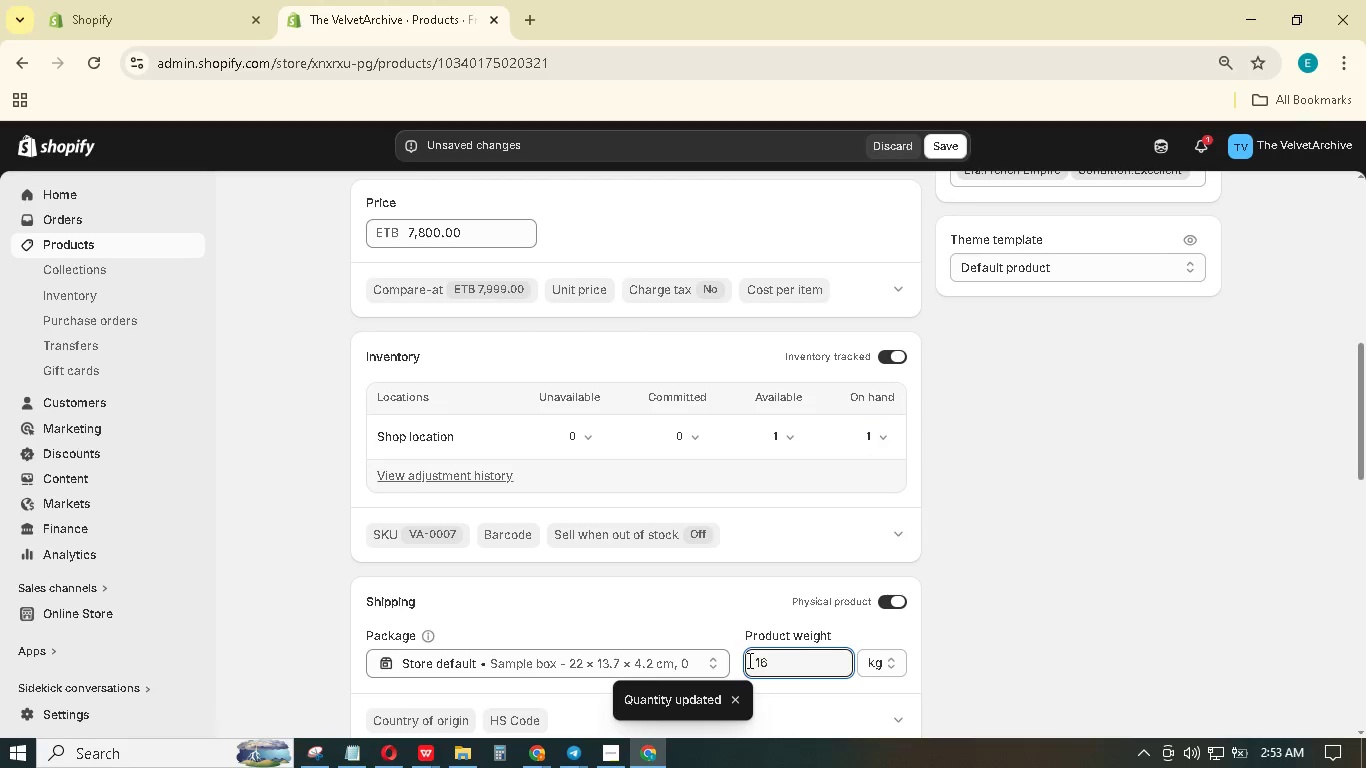 
key(Numpad6)
 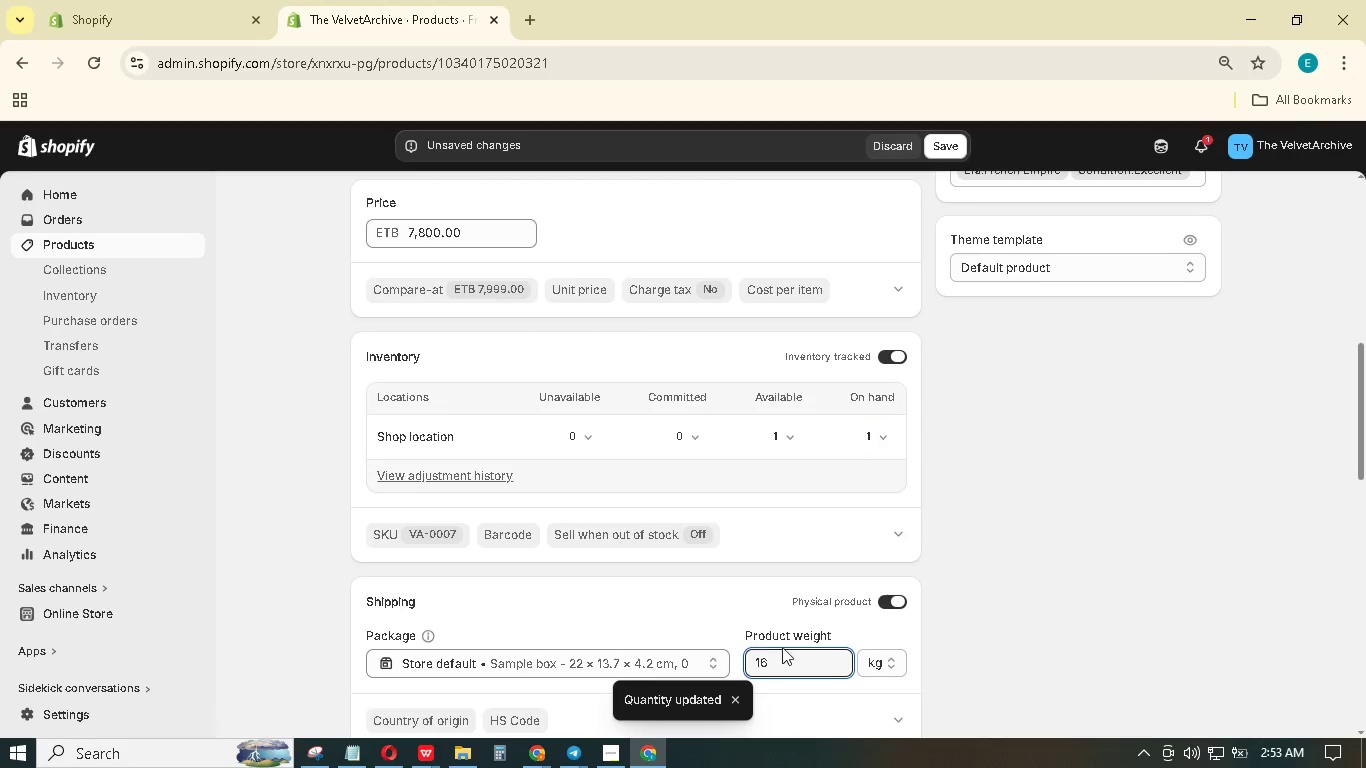 
scroll: coordinate [979, 535], scroll_direction: down, amount: 15.0
 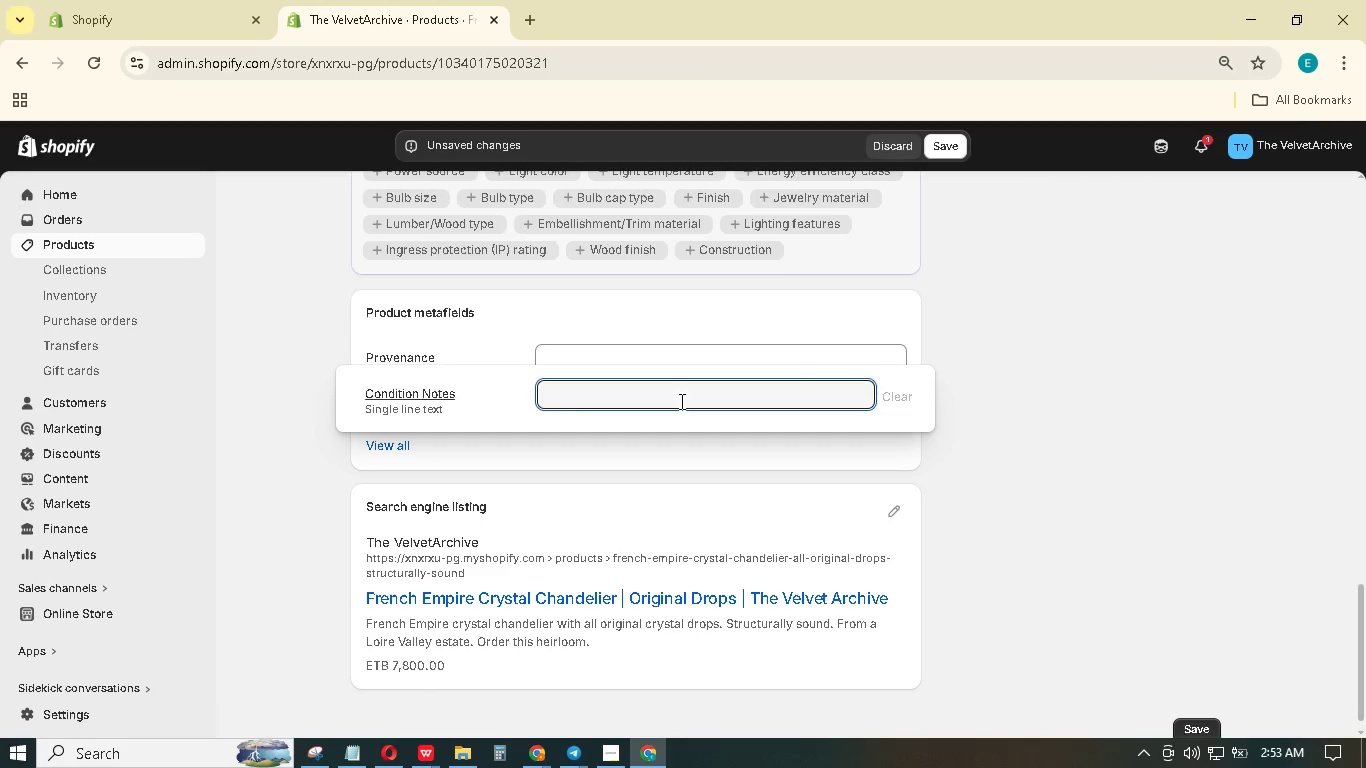 
wait(10.03)
 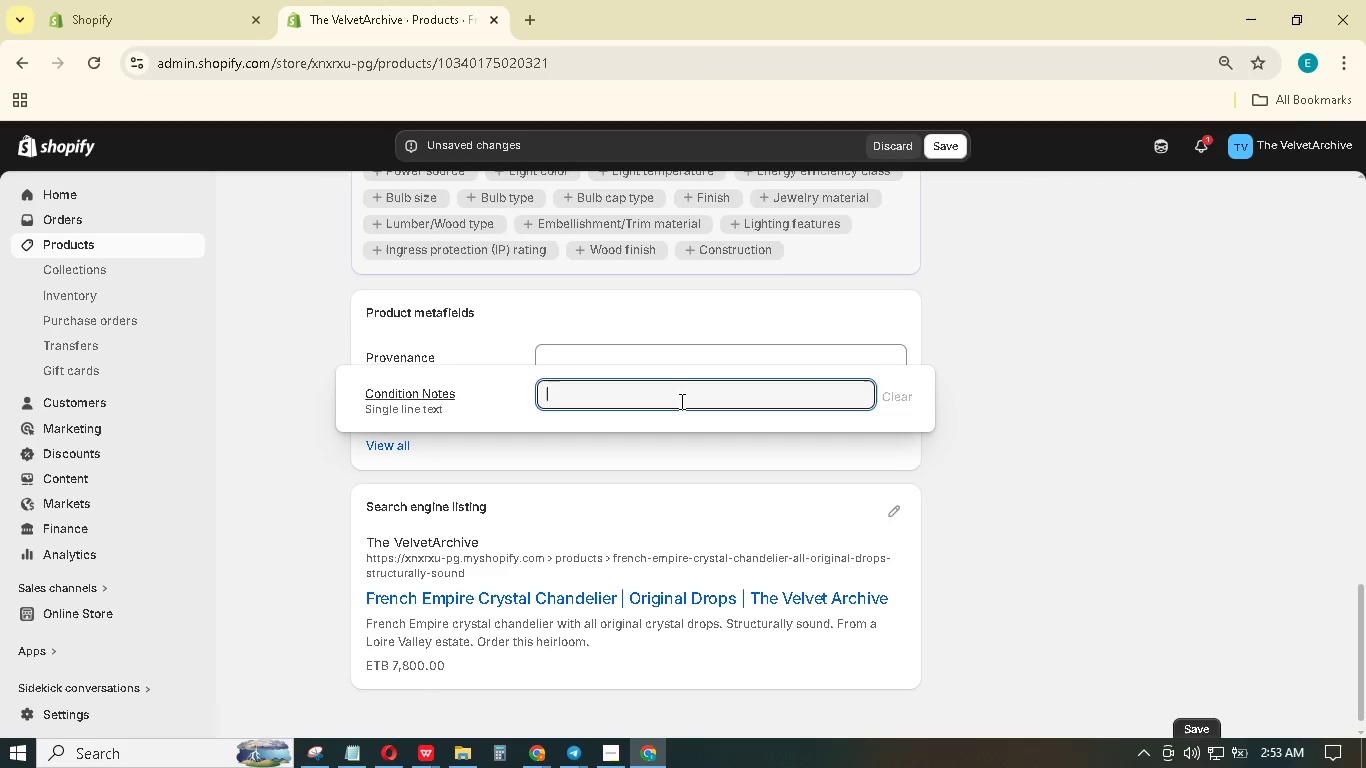 
type(All crystal)
 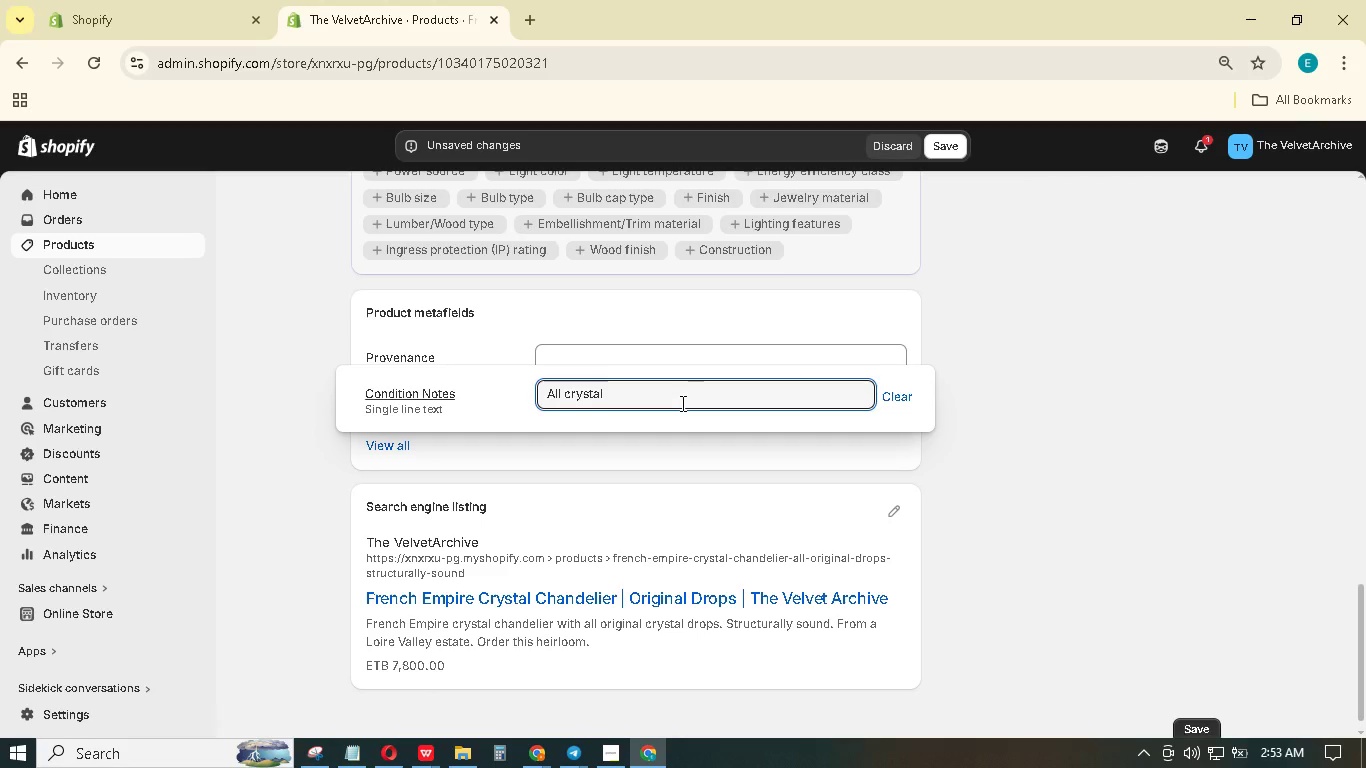 
wait(6.72)
 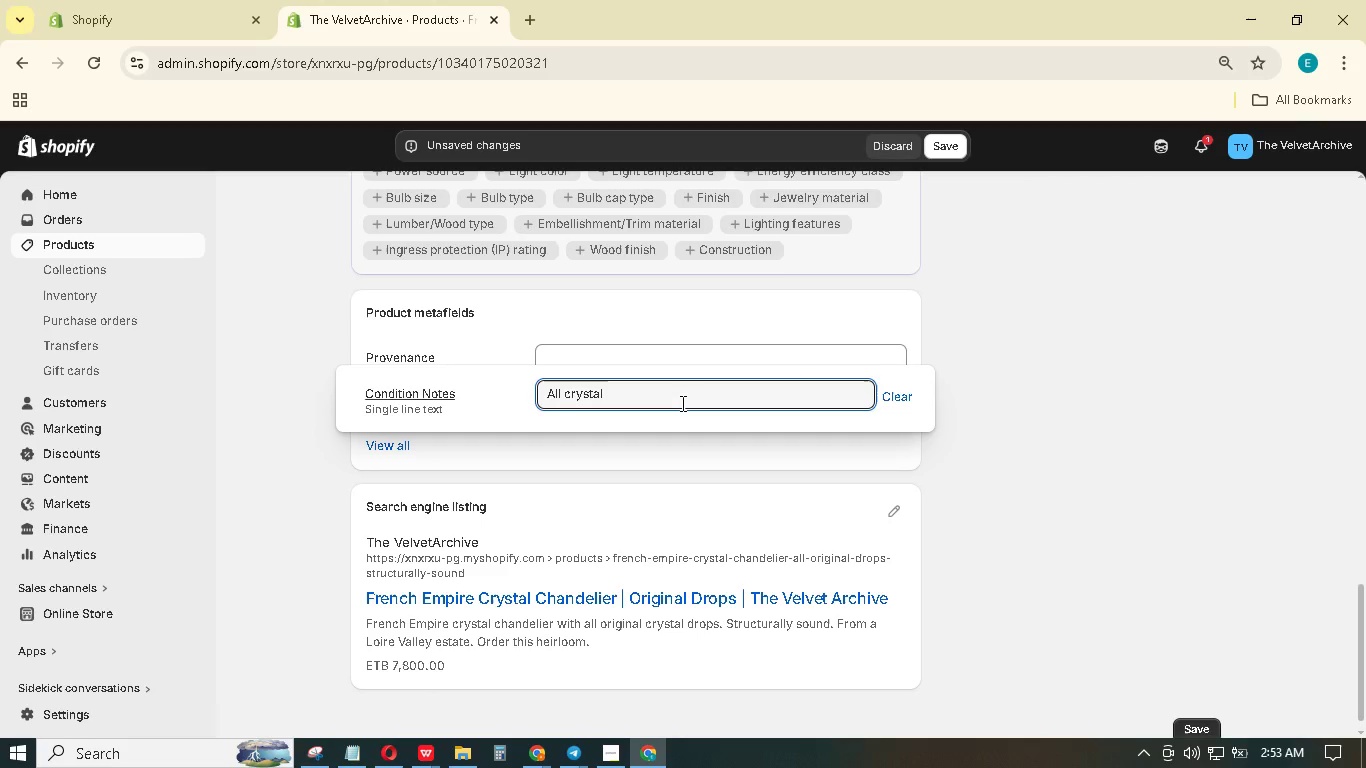 
type( rops are original; frame is tructurally sound.)
 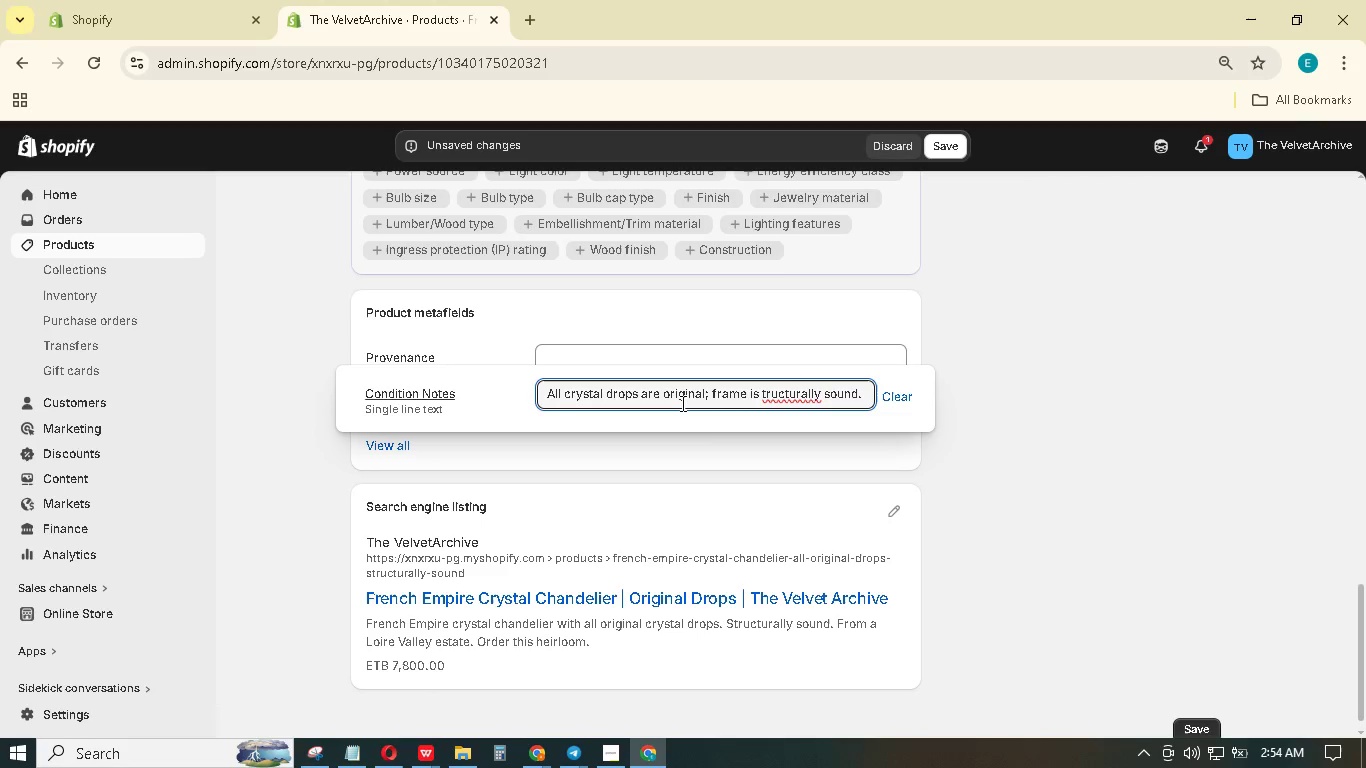 
left_click([761, 390])
 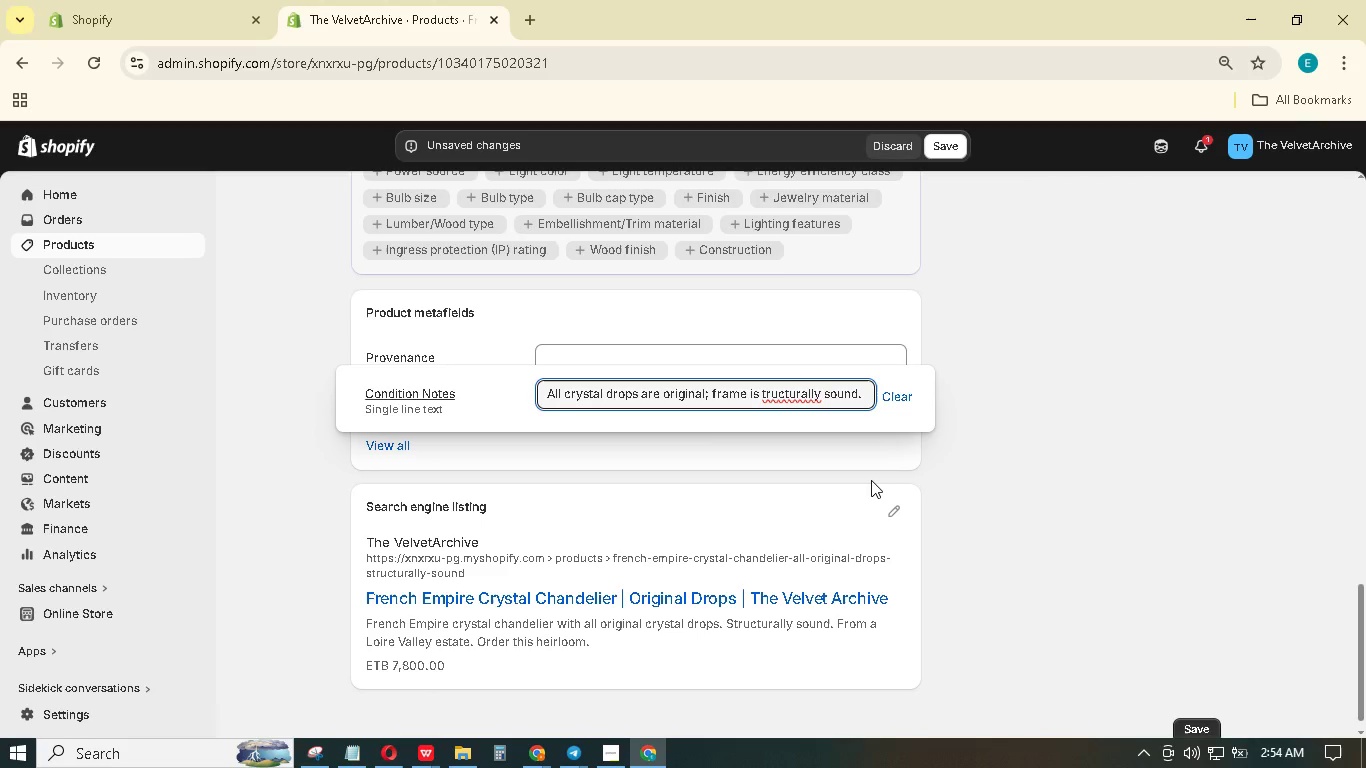 
key(ArrowLeft)
 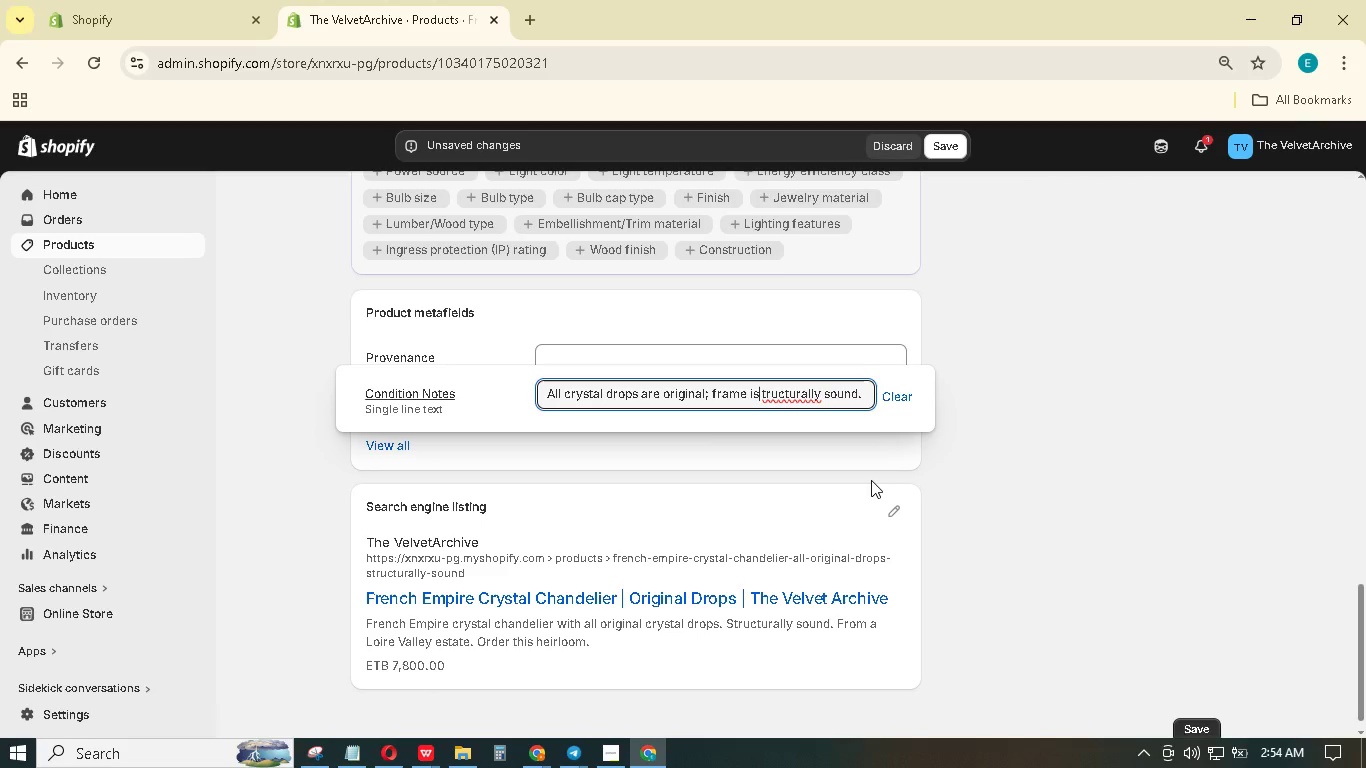 
key(ArrowRight)
 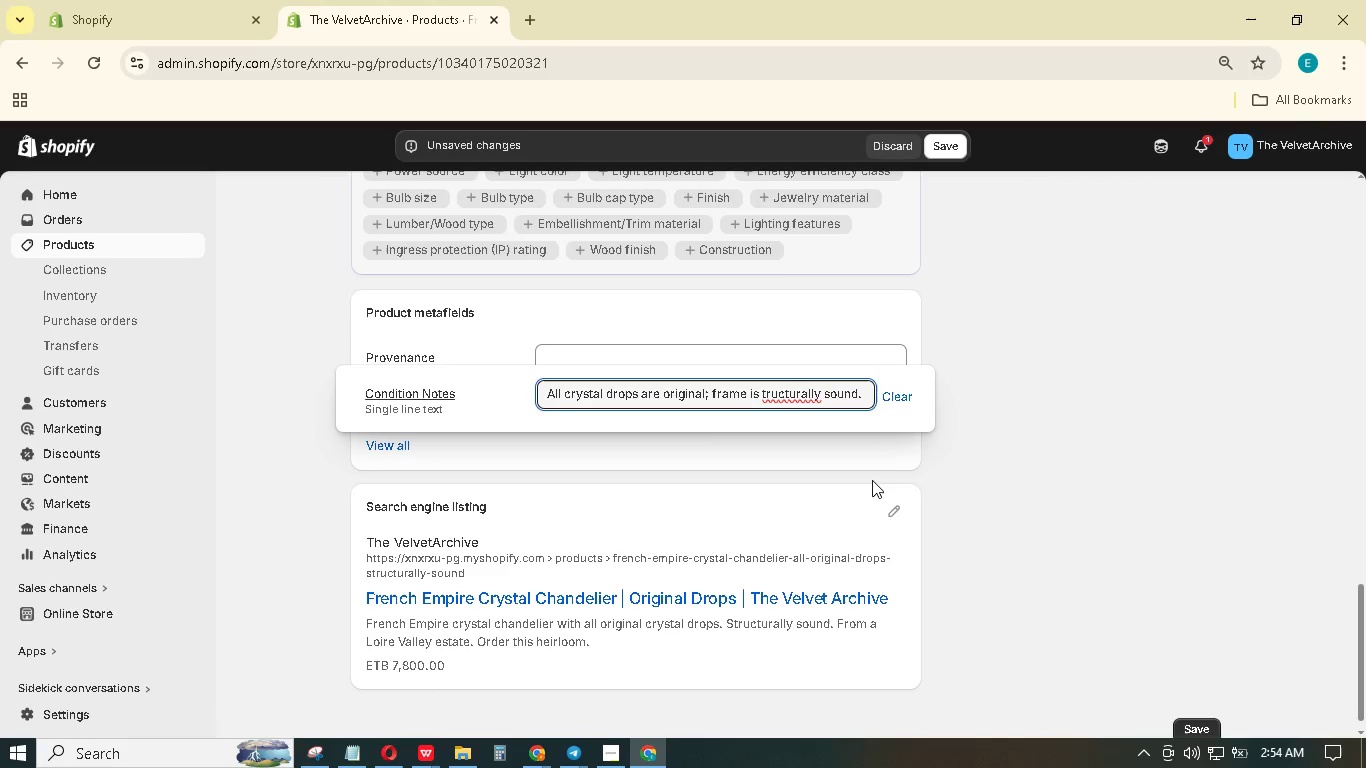 
key(S)
 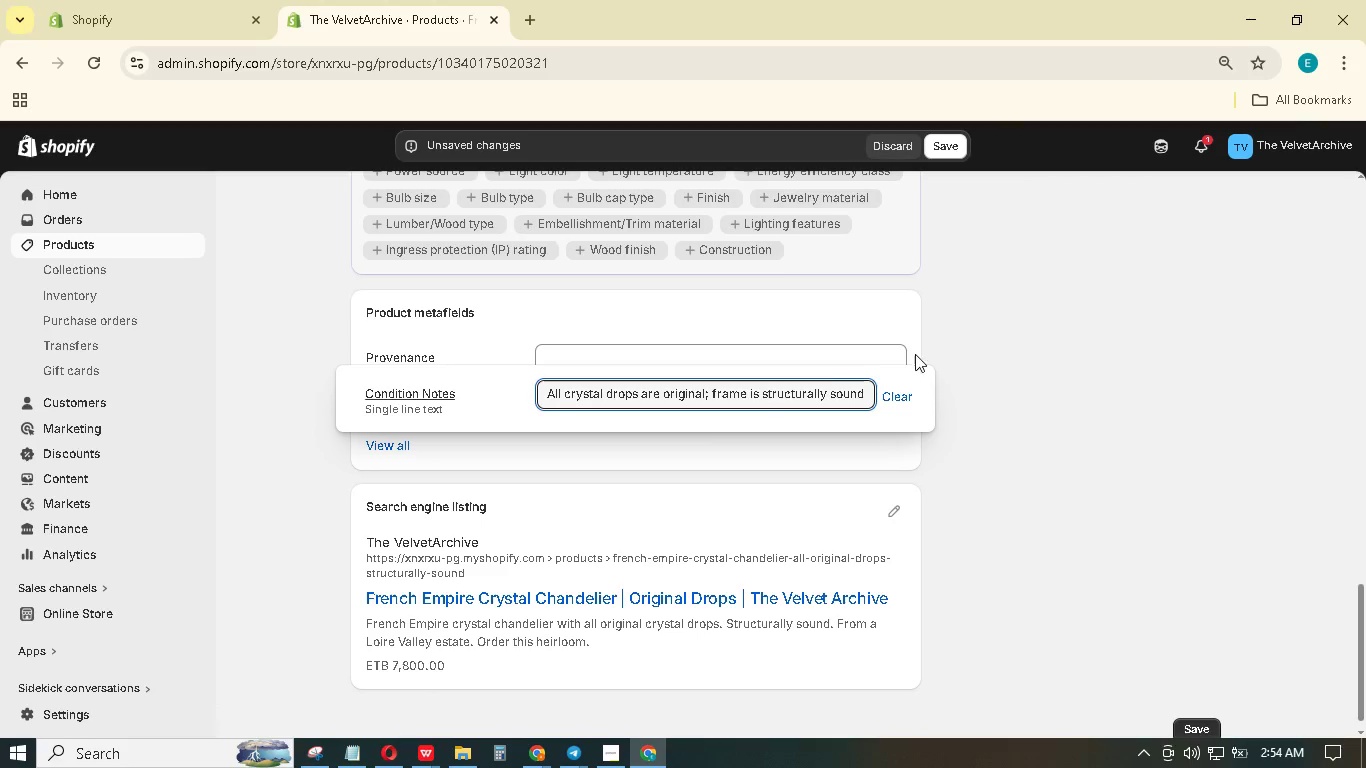 
left_click([717, 400])
 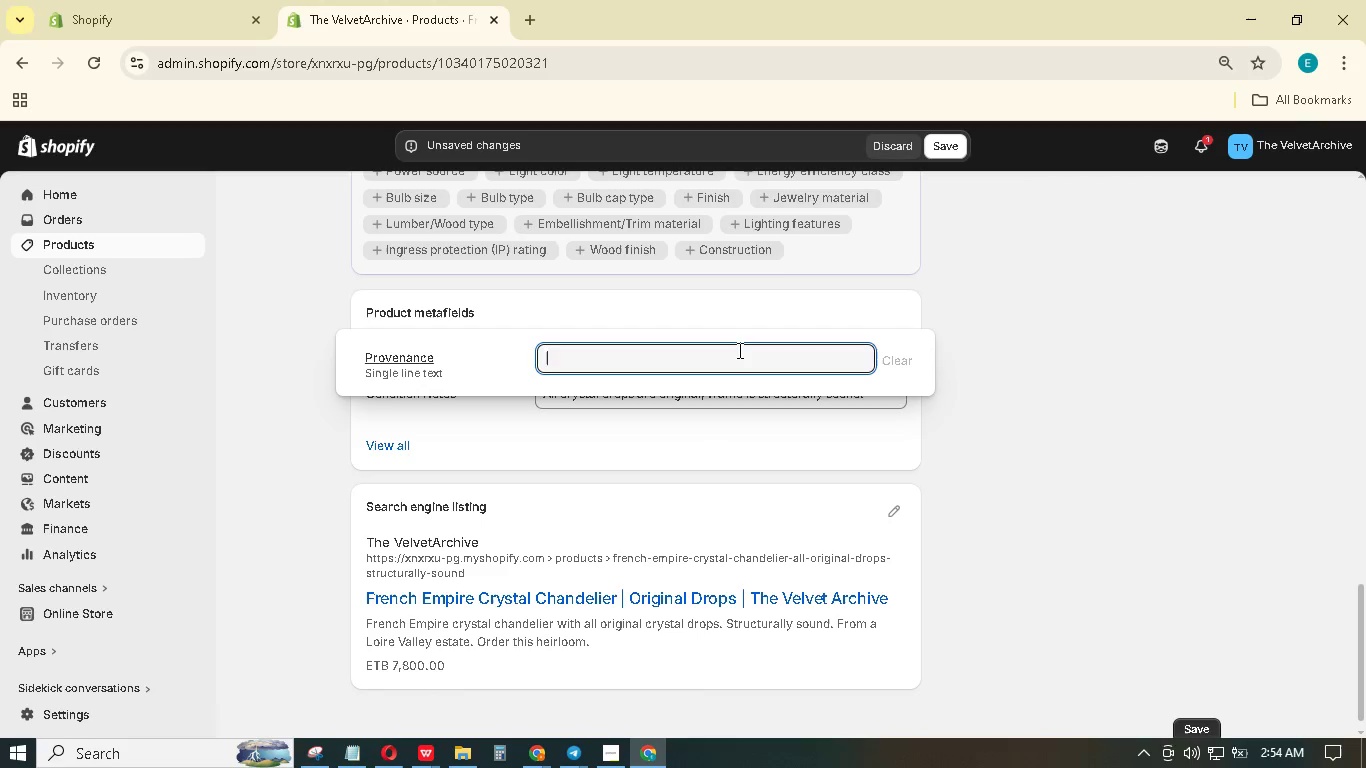 
wait(7.2)
 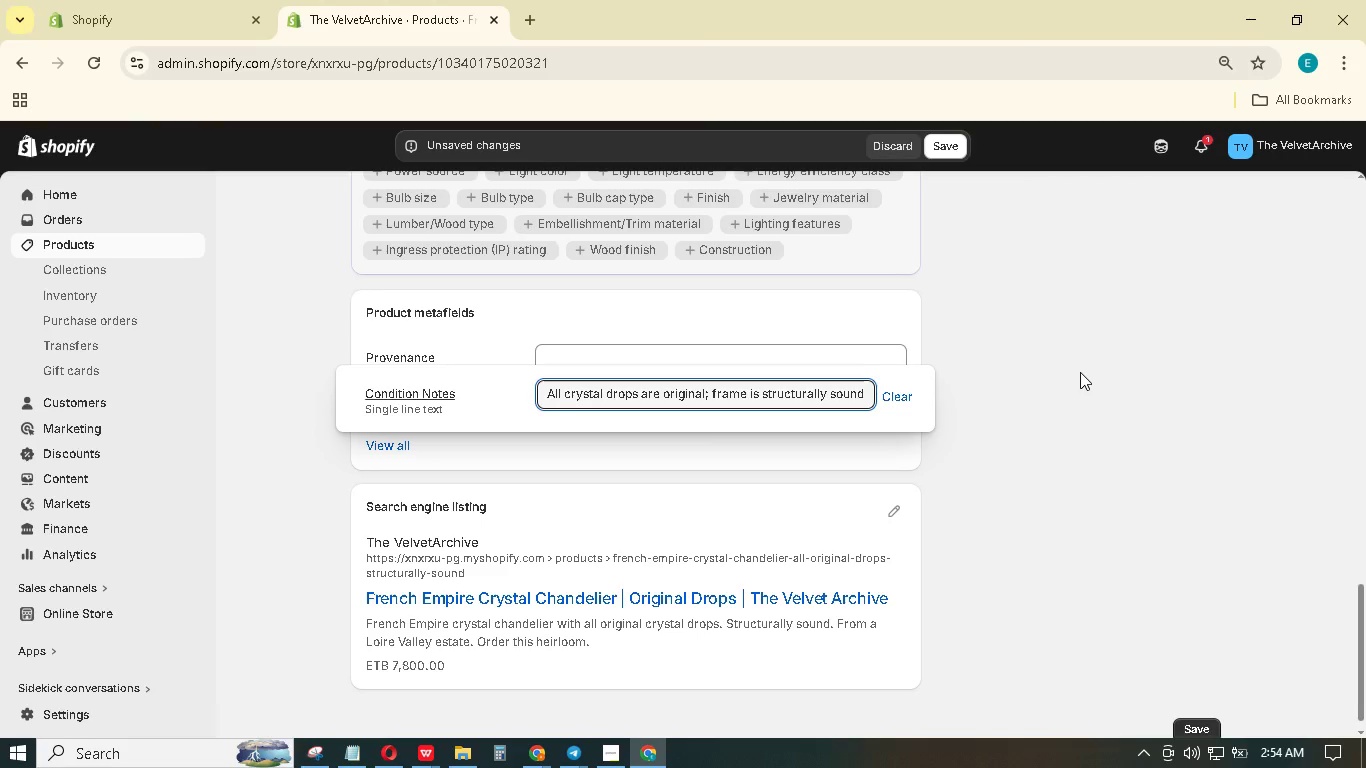 
type(All)
 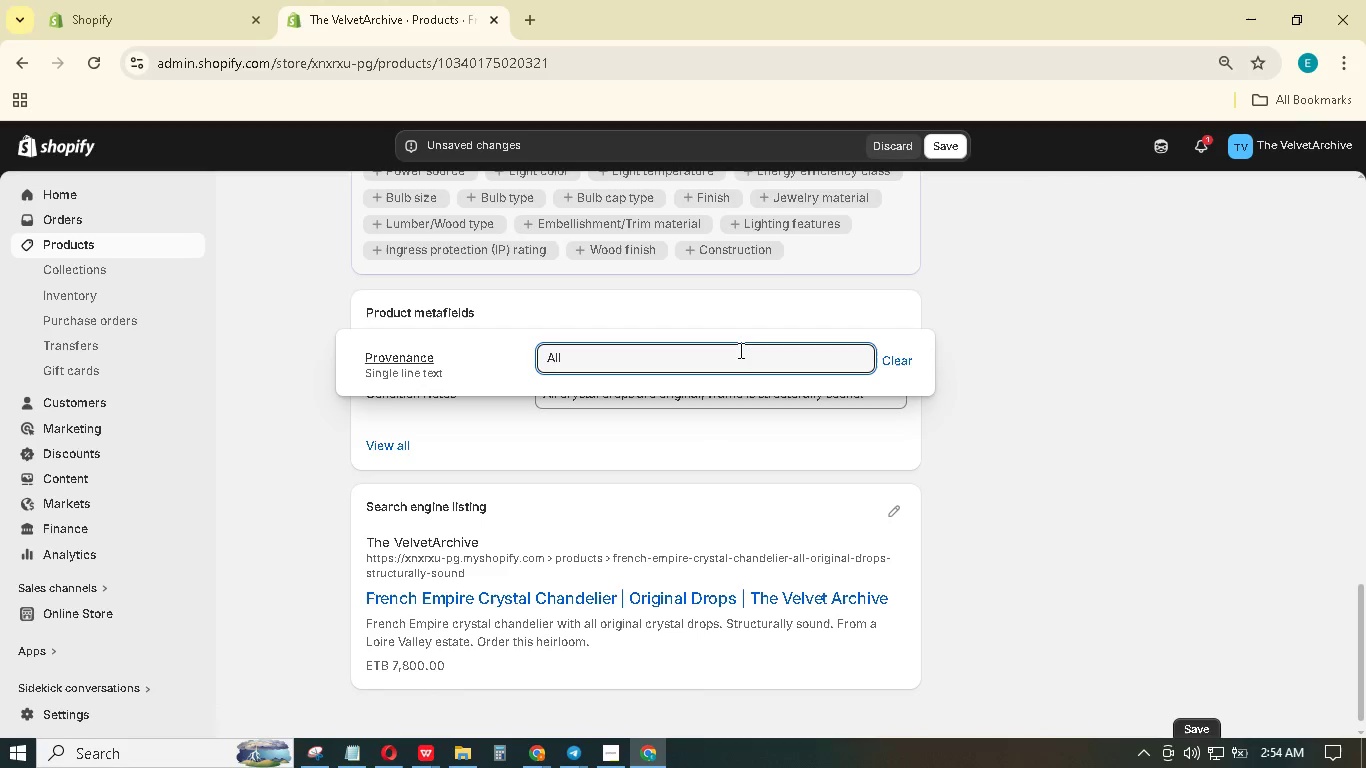 
key(Backspace)
key(Backspace)
key(Backspace)
key(Backspace)
key(Backspace)
type(Sourced from a private estate in the Loire Valley, France)
 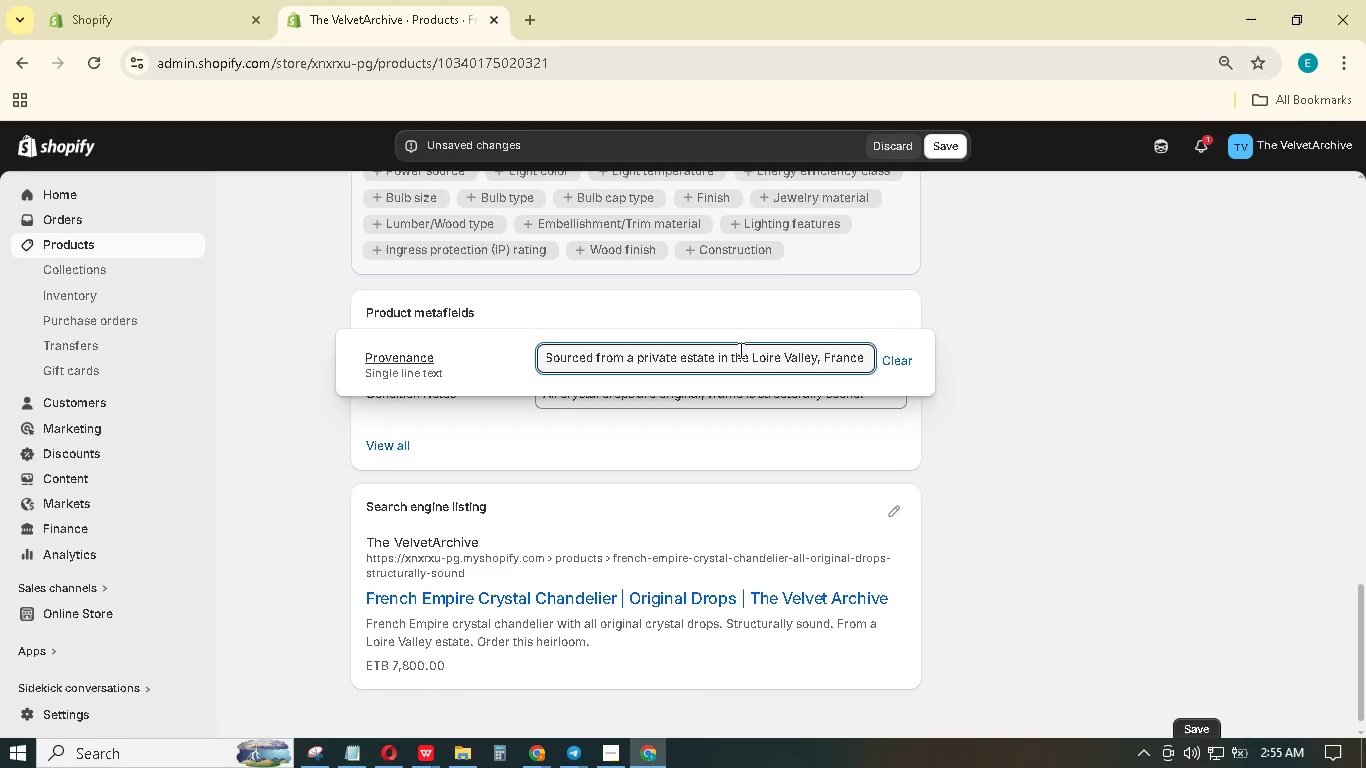 
wait(29.42)
 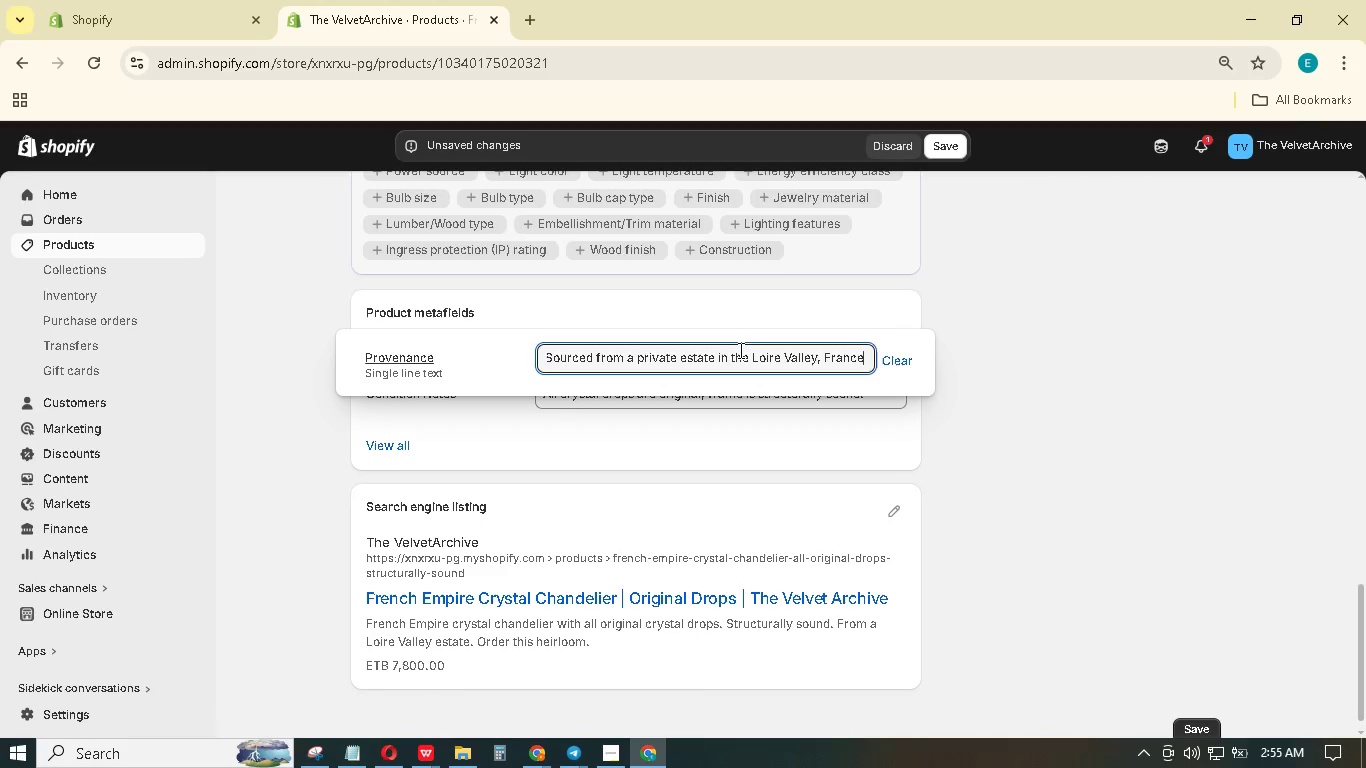 
left_click([1073, 351])
 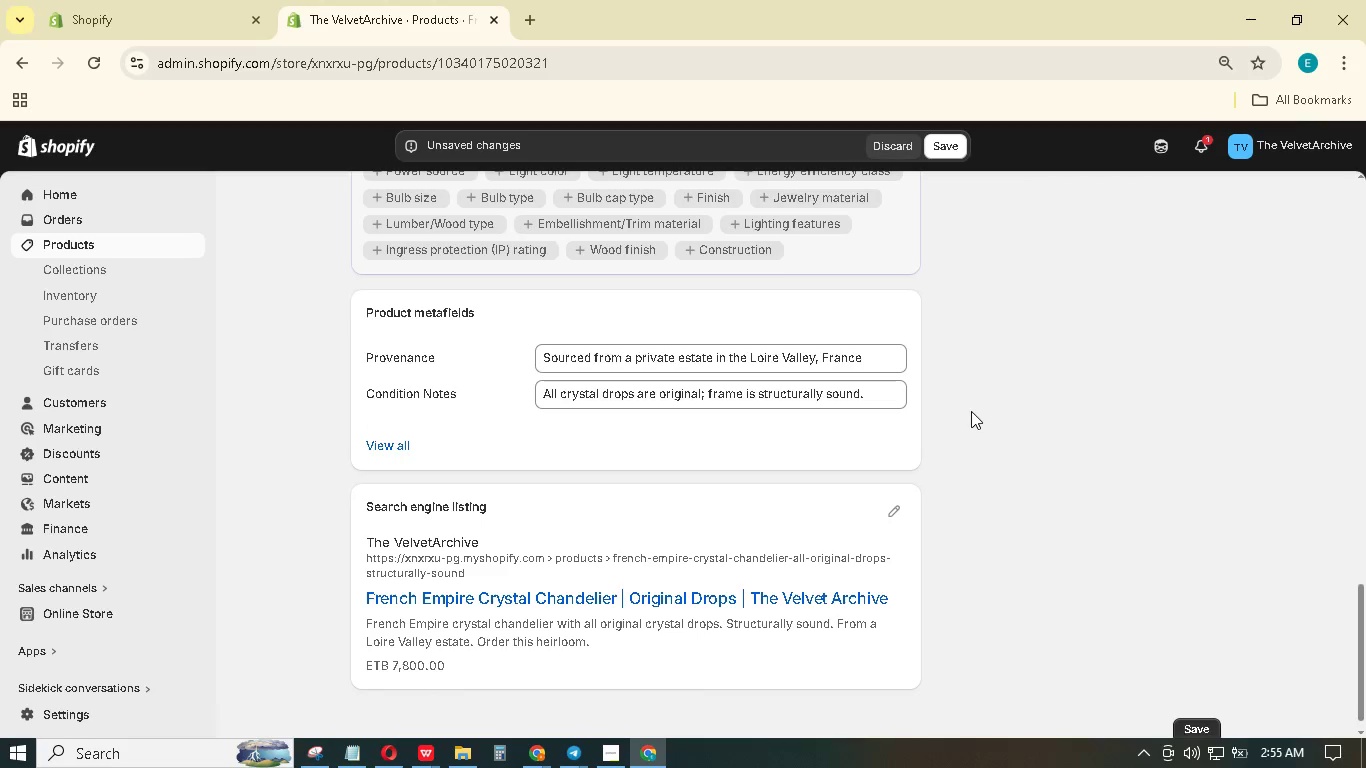 
scroll: coordinate [975, 404], scroll_direction: up, amount: 25.0
 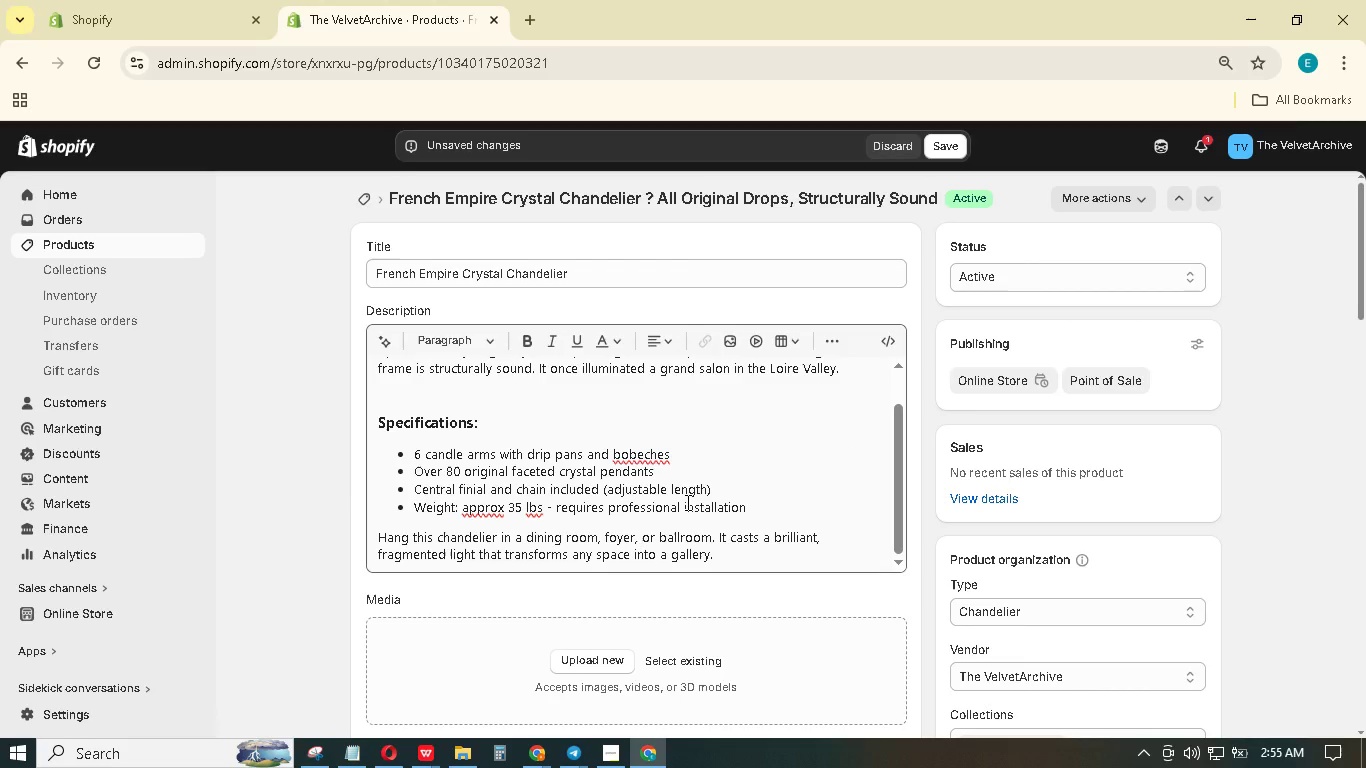 
scroll: coordinate [686, 502], scroll_direction: down, amount: 2.0
 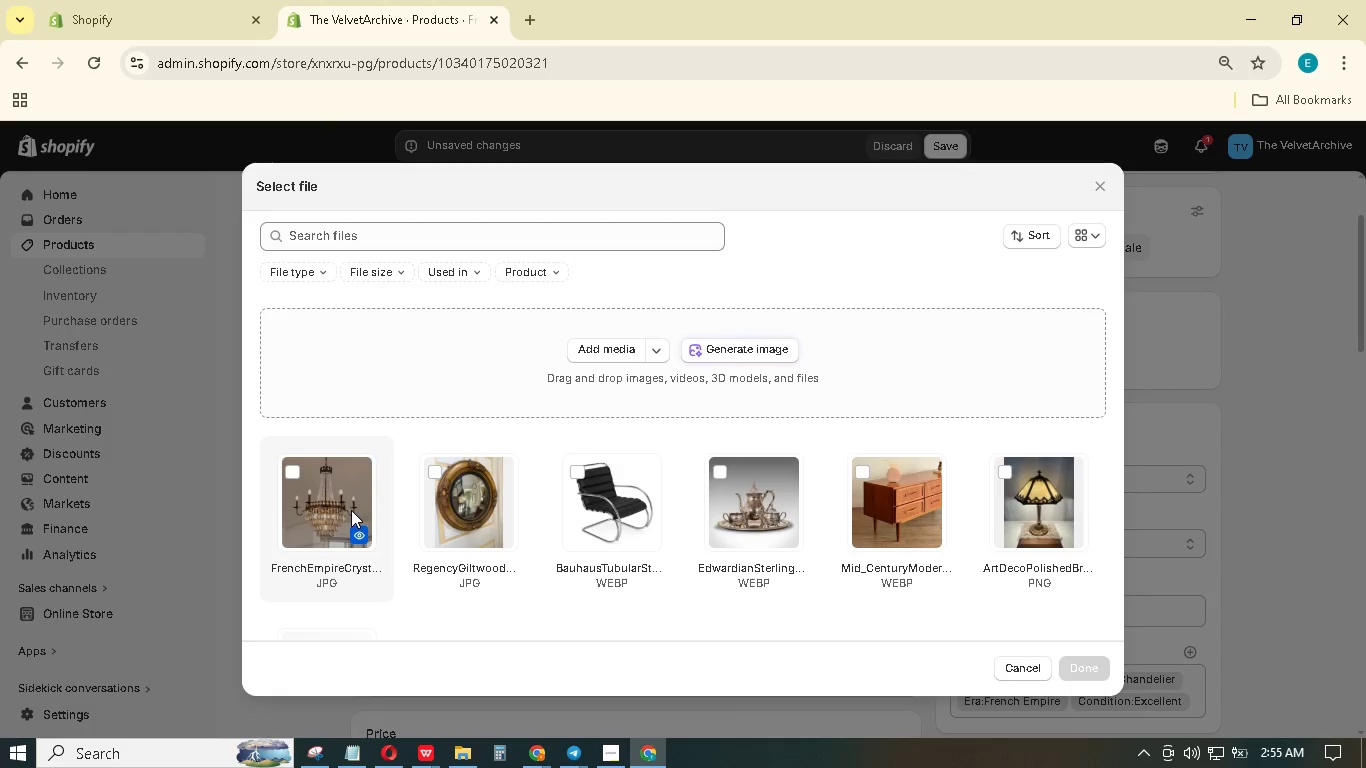 
left_click([349, 507])
 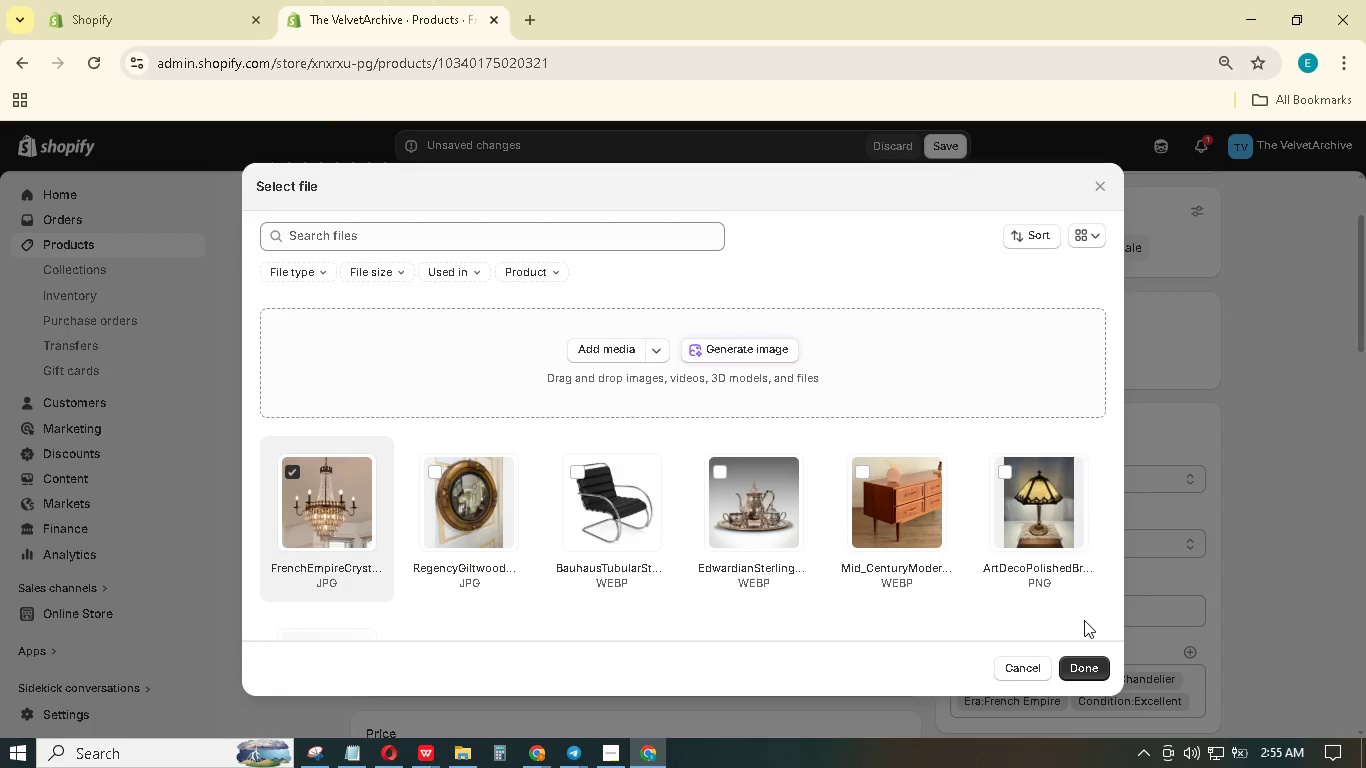 
left_click([1091, 659])
 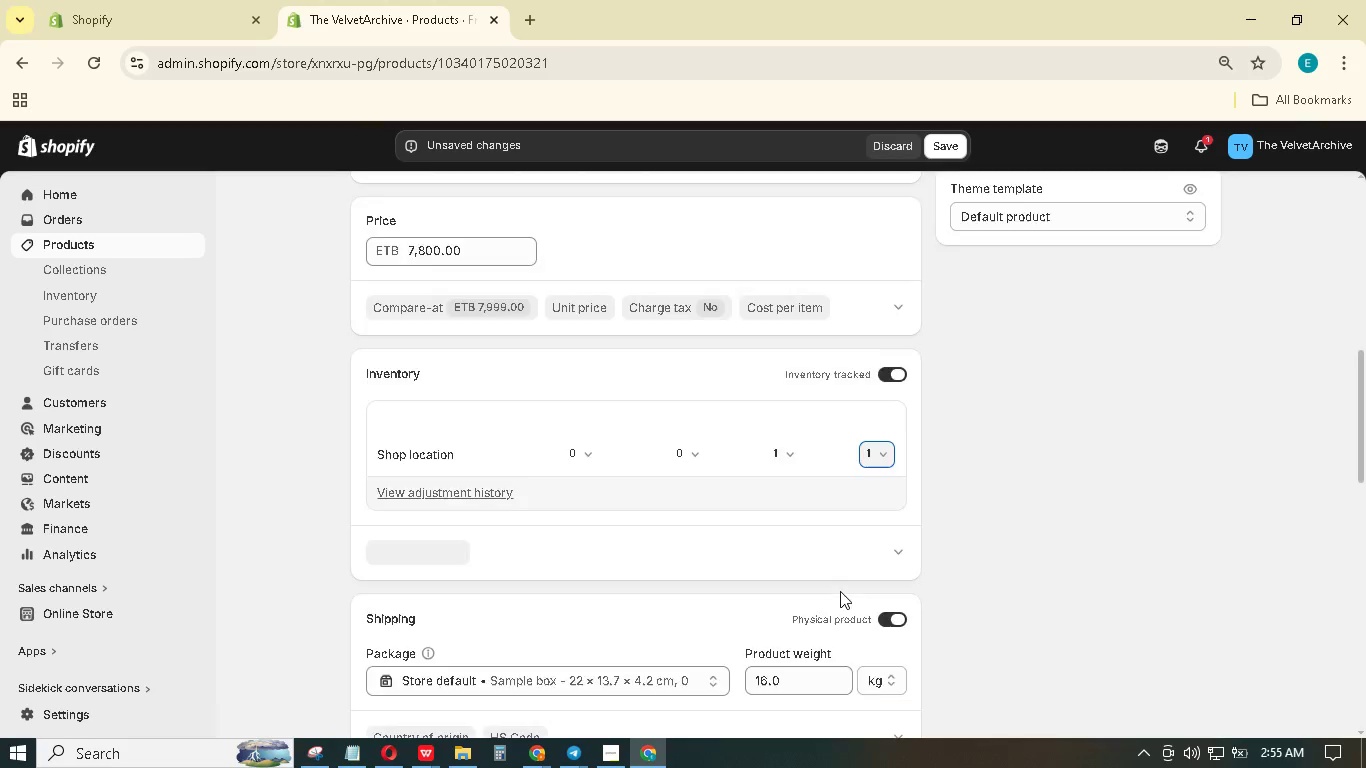 
scroll: coordinate [788, 557], scroll_direction: up, amount: 13.0
 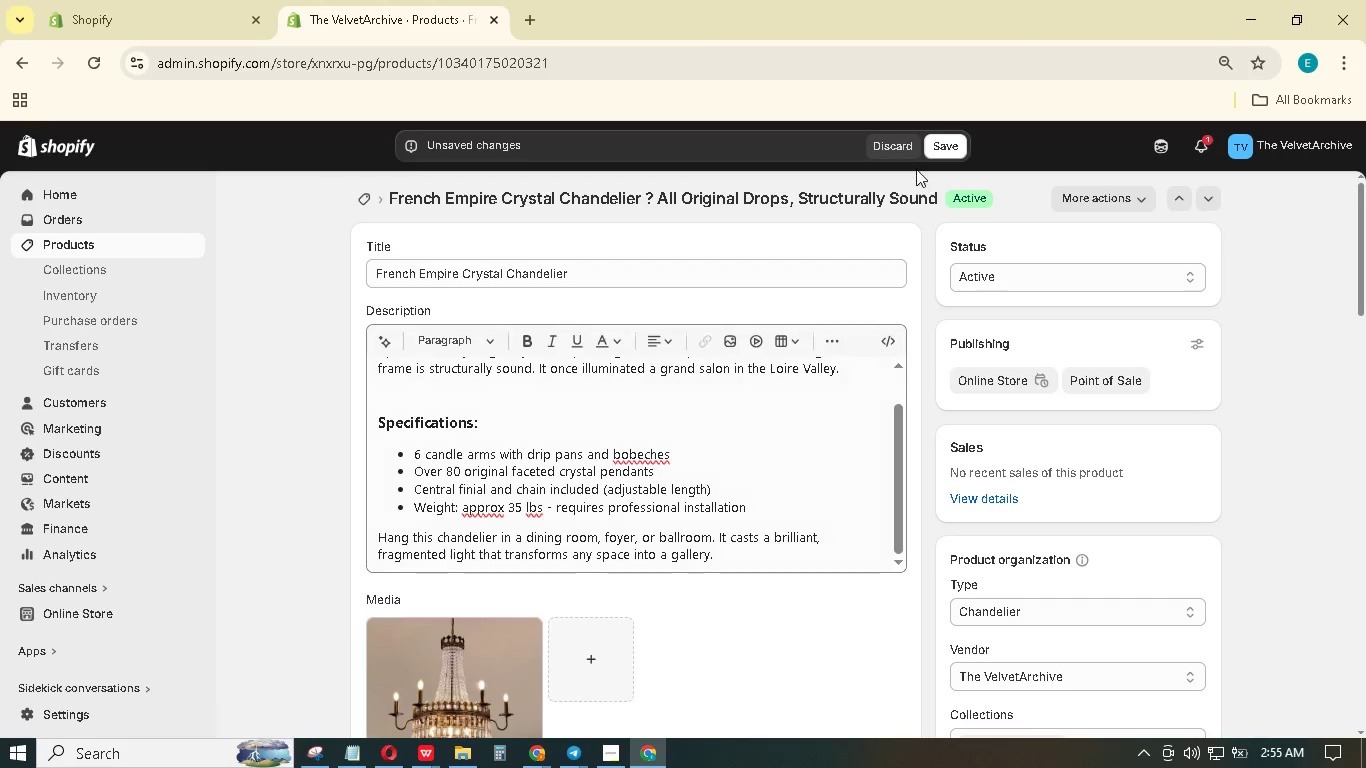 
left_click([948, 143])
 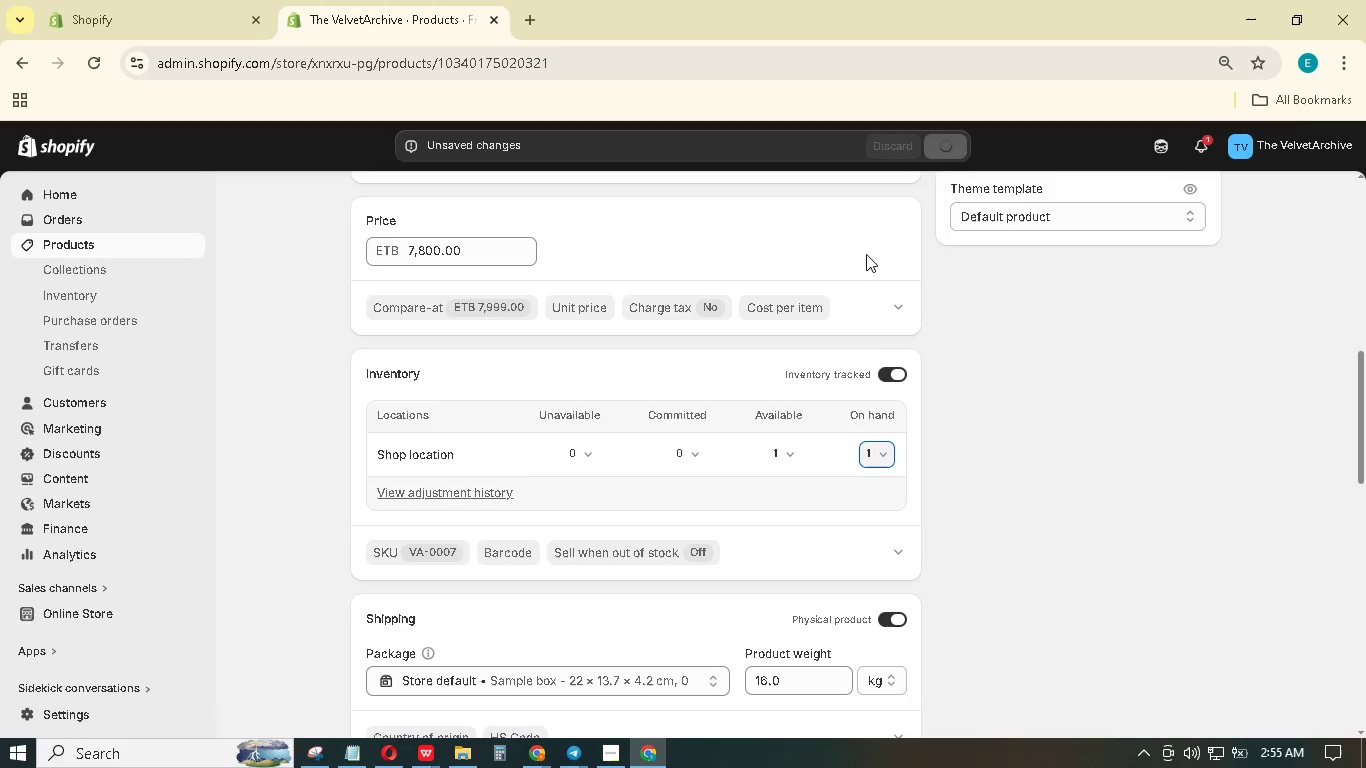 
scroll: coordinate [811, 387], scroll_direction: up, amount: 16.0
 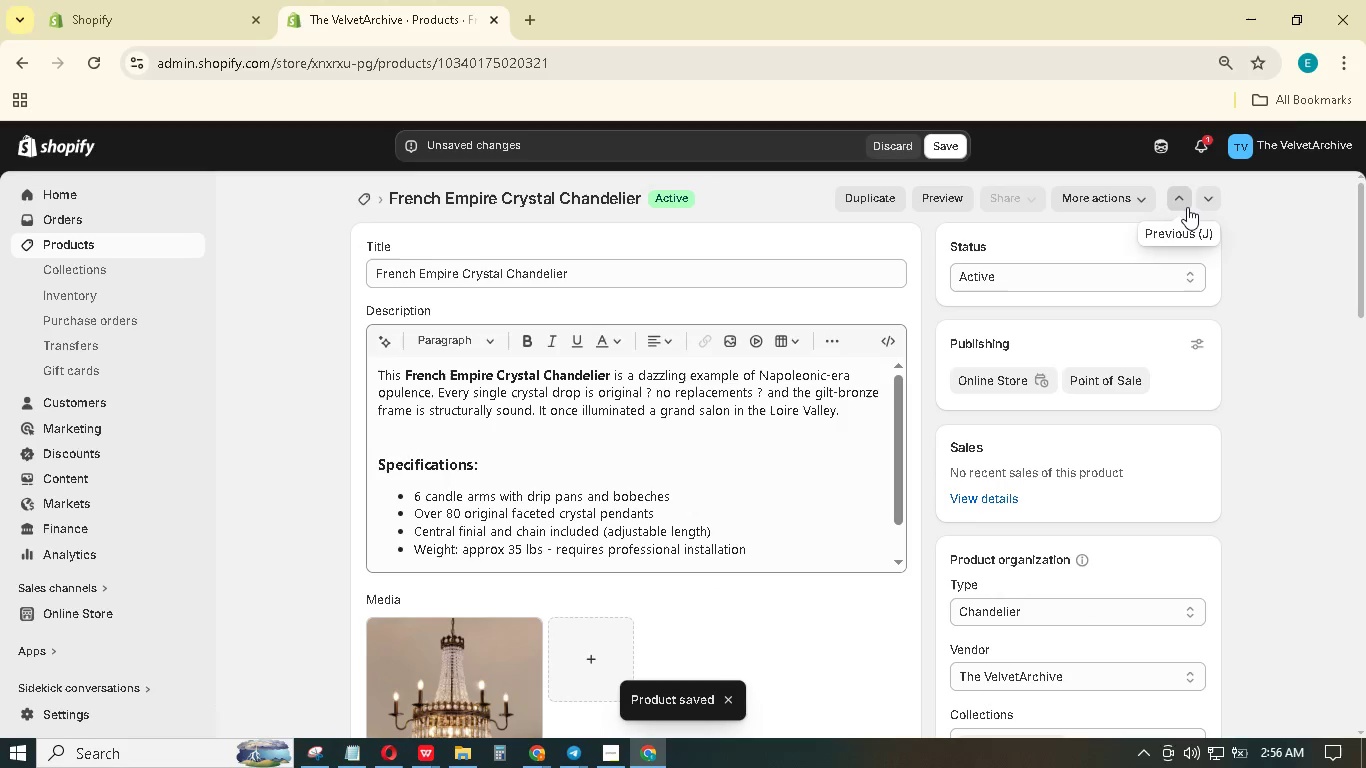 
left_click([1185, 203])
 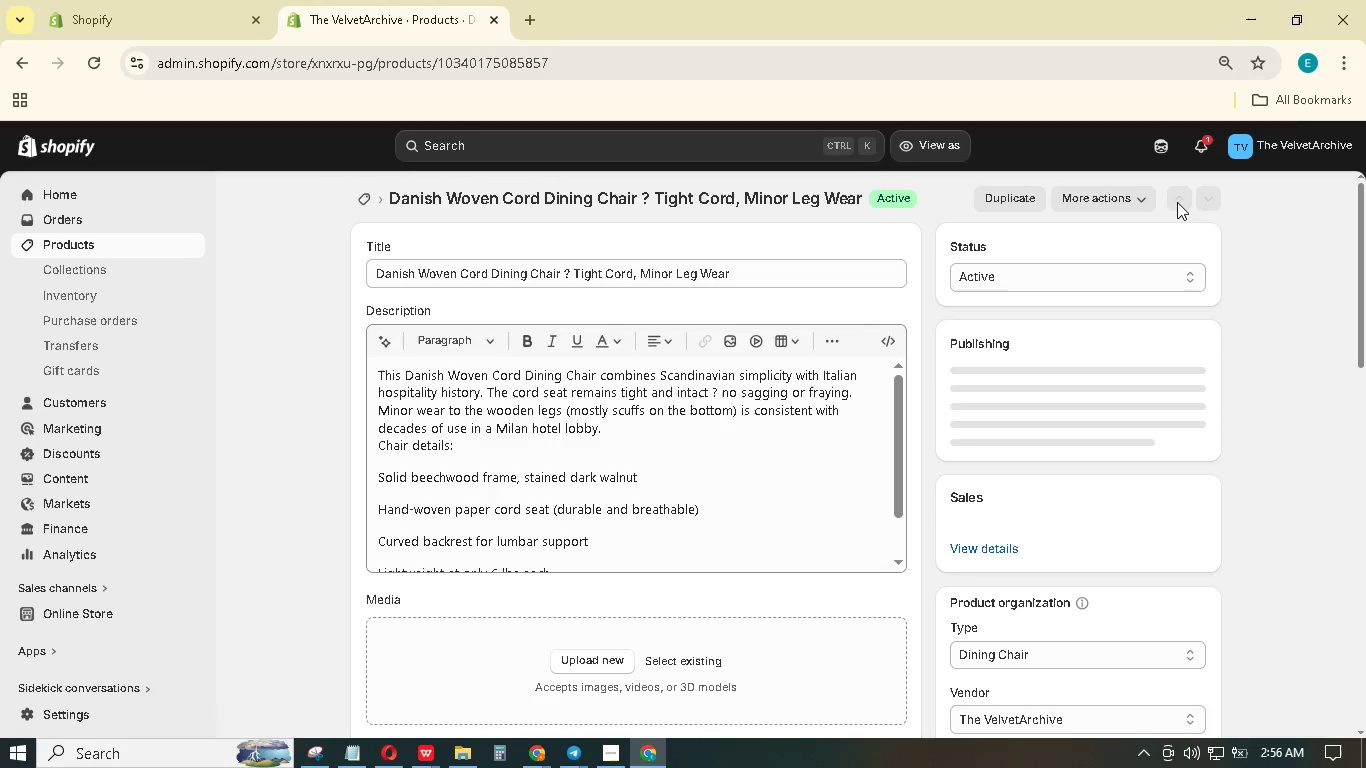 
wait(9.09)
 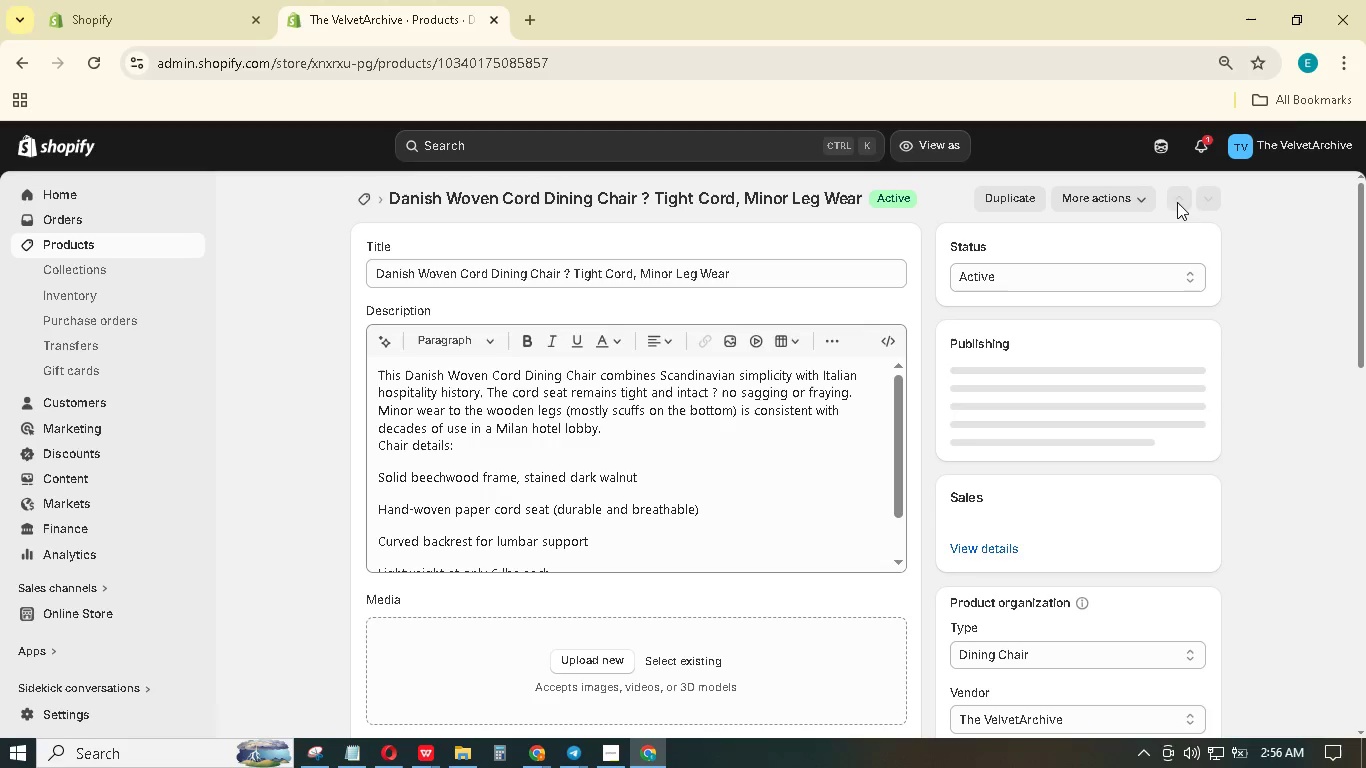 
scroll: coordinate [914, 555], scroll_direction: down, amount: 54.0
 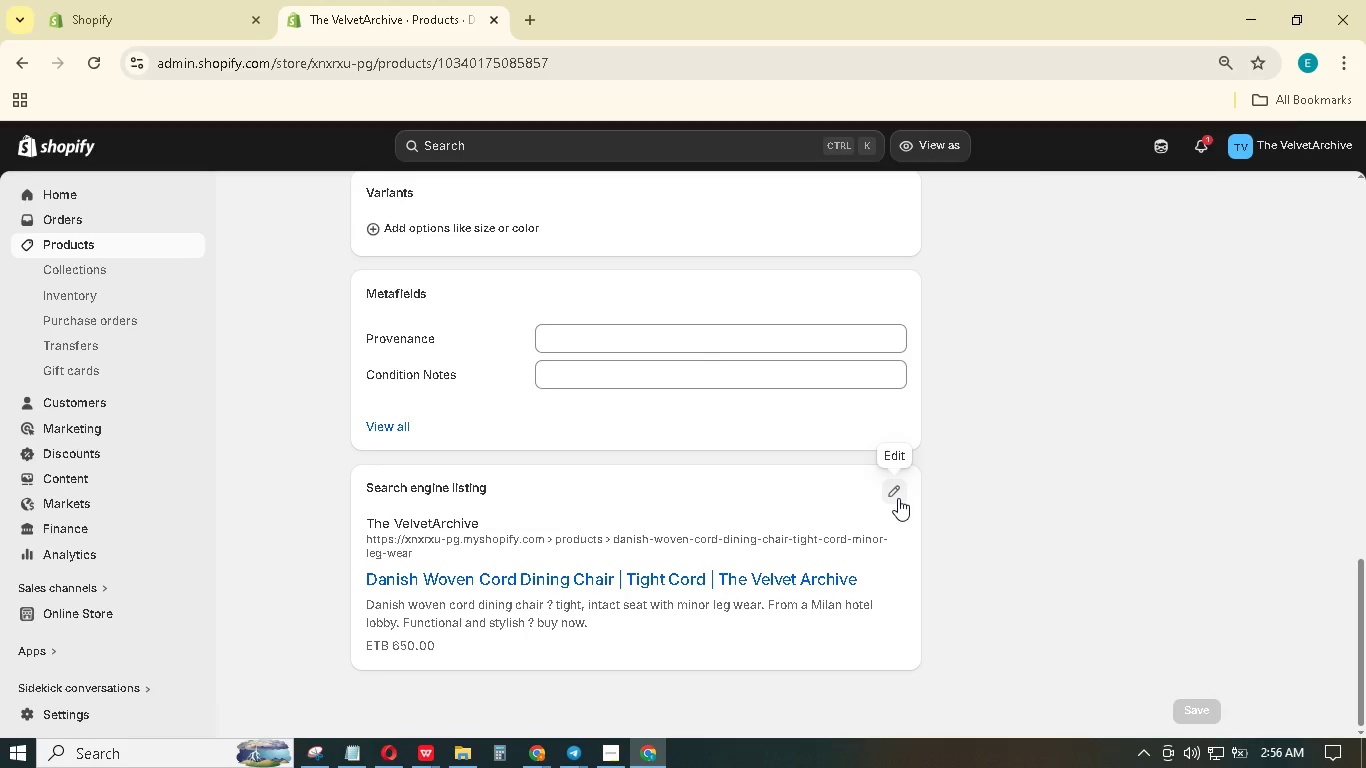 
scroll: coordinate [898, 498], scroll_direction: up, amount: 3.0
 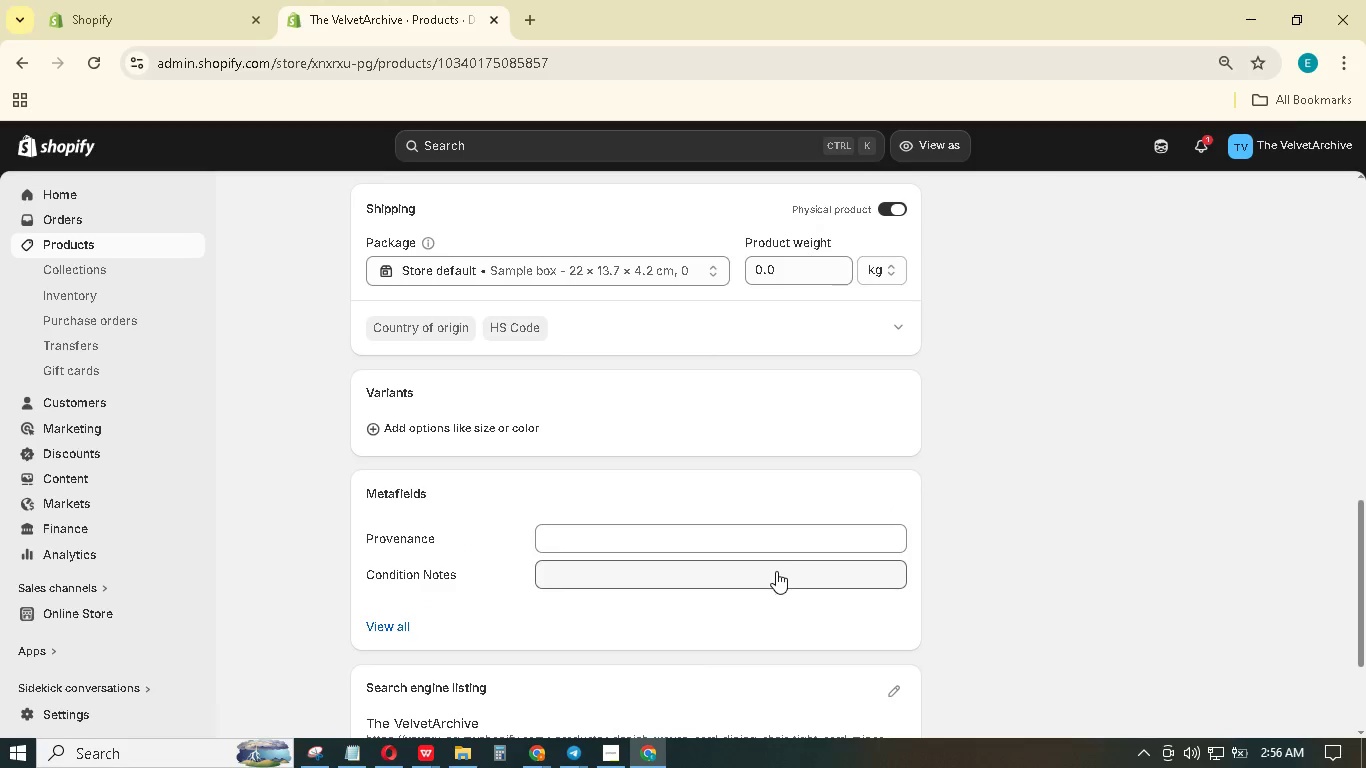 
left_click([775, 572])
 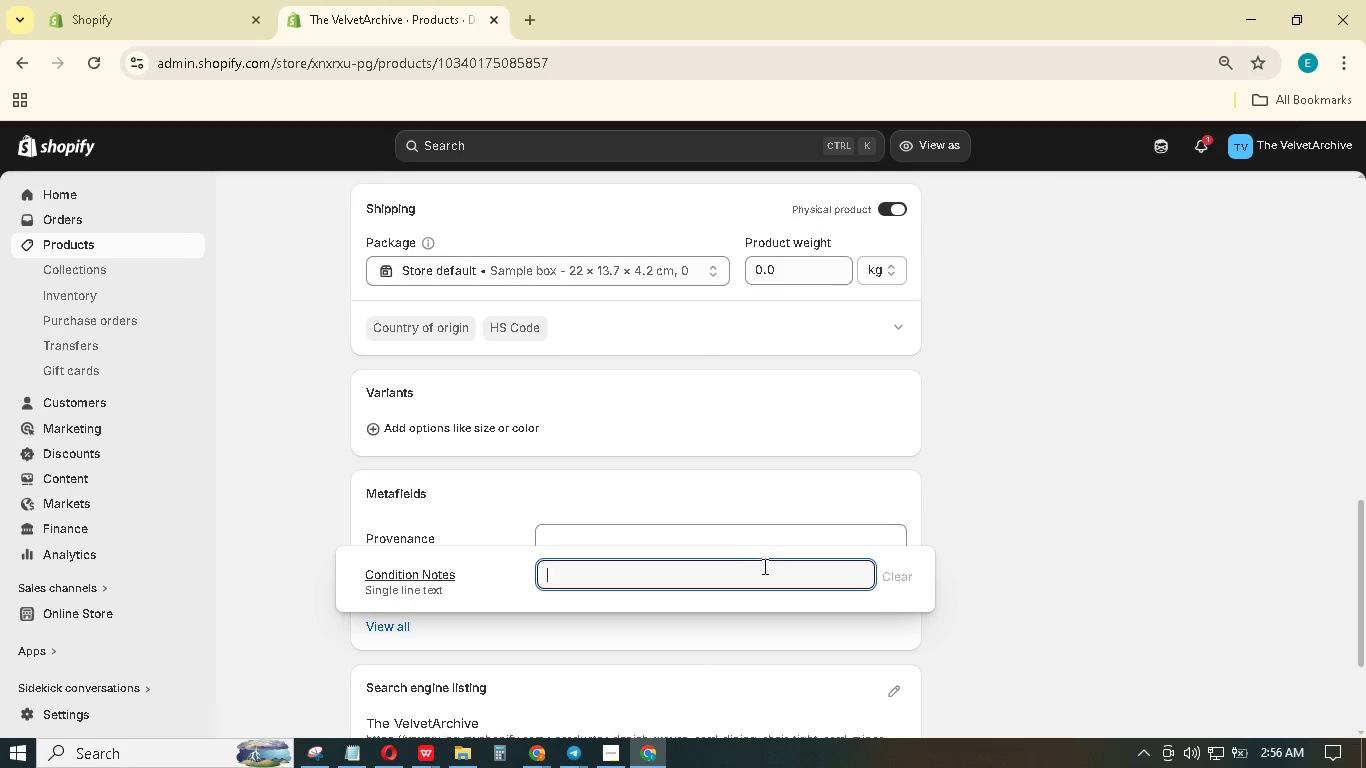 
wait(8.26)
 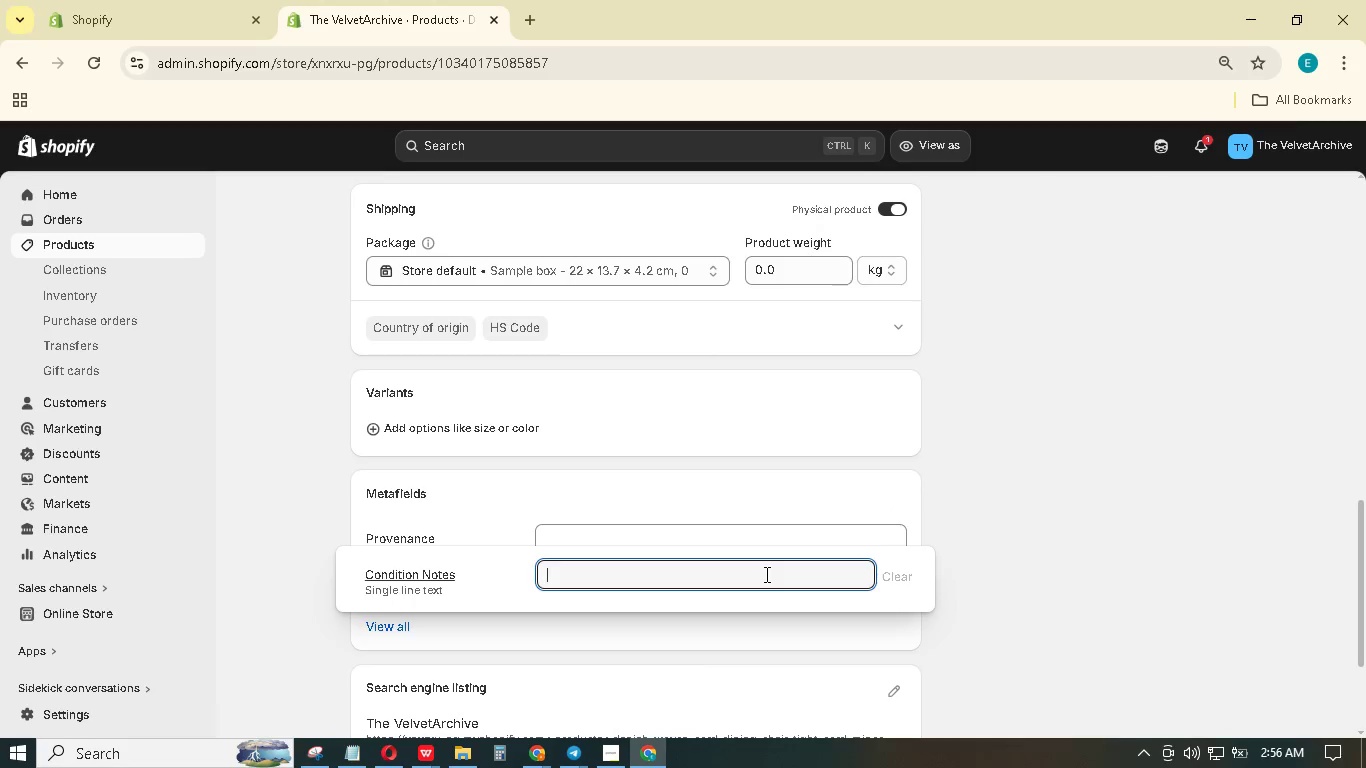 
type(Cord )
 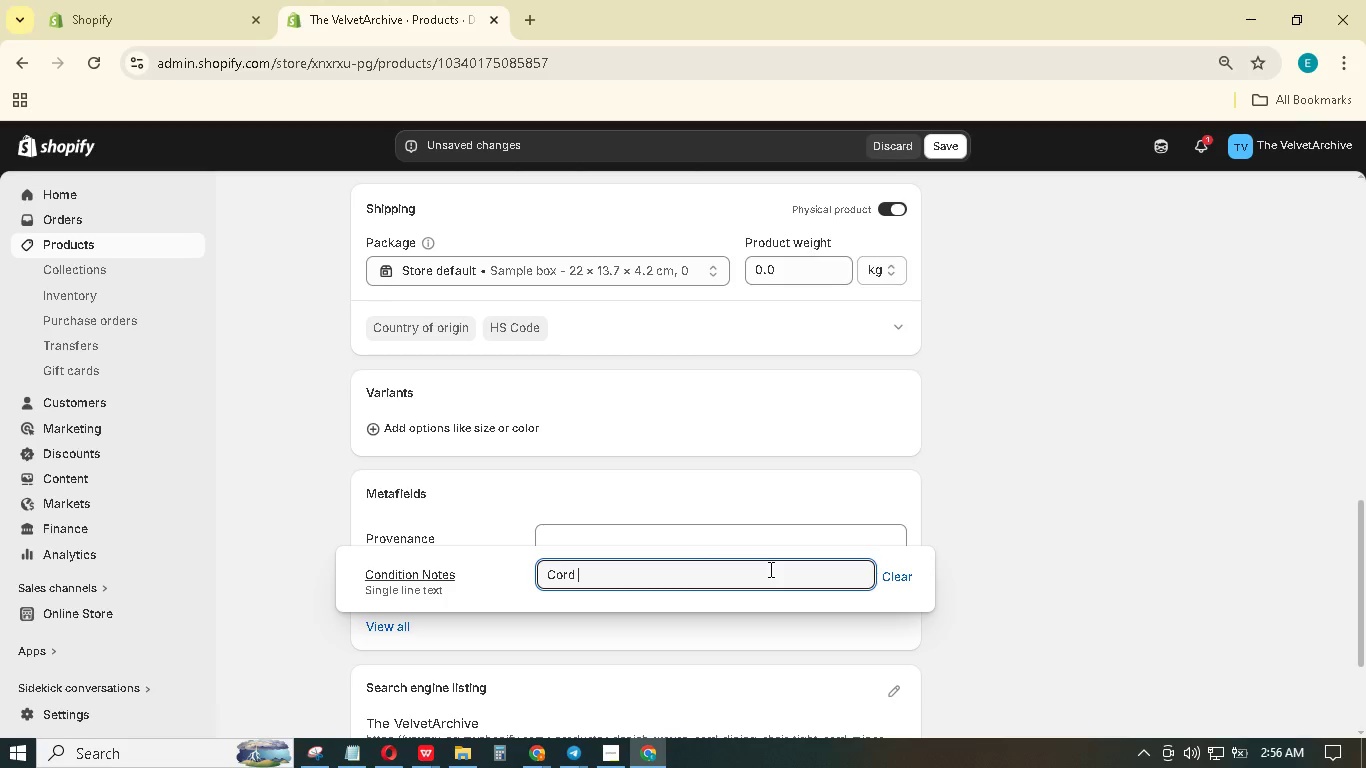 
type(is tight and intact; minor wear to the wooden legs.)
 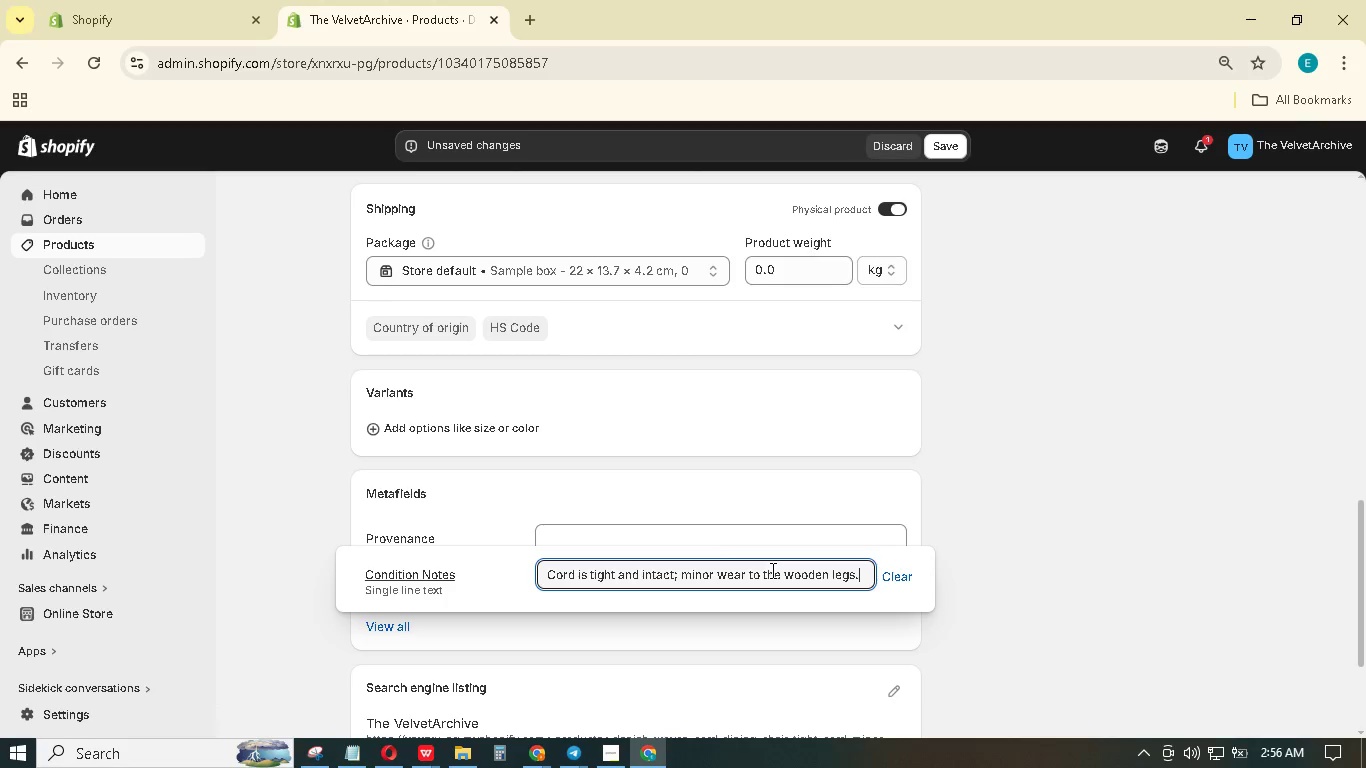 
left_click([777, 544])
 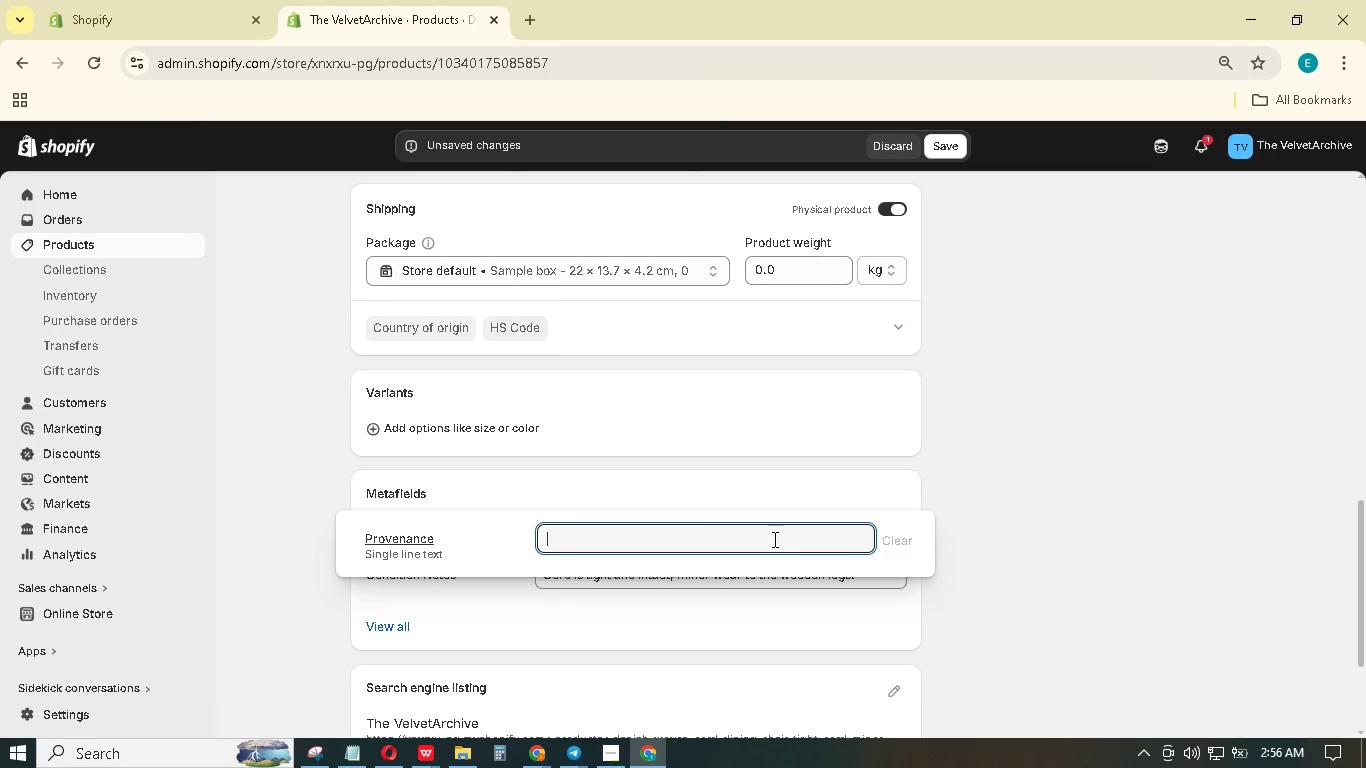 
type(Formerly pt of a set used in a 1950s Milanese hotel lobby.)
 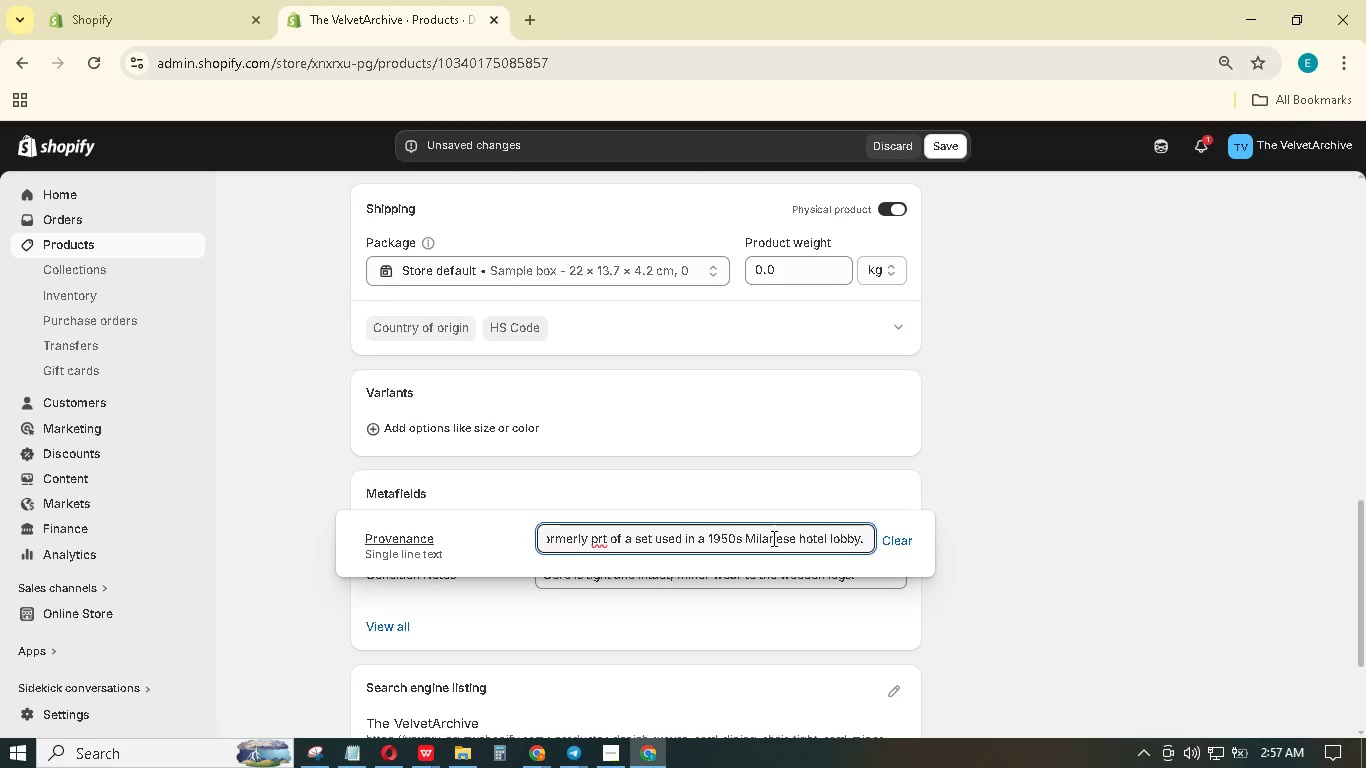 
left_click([594, 543])
 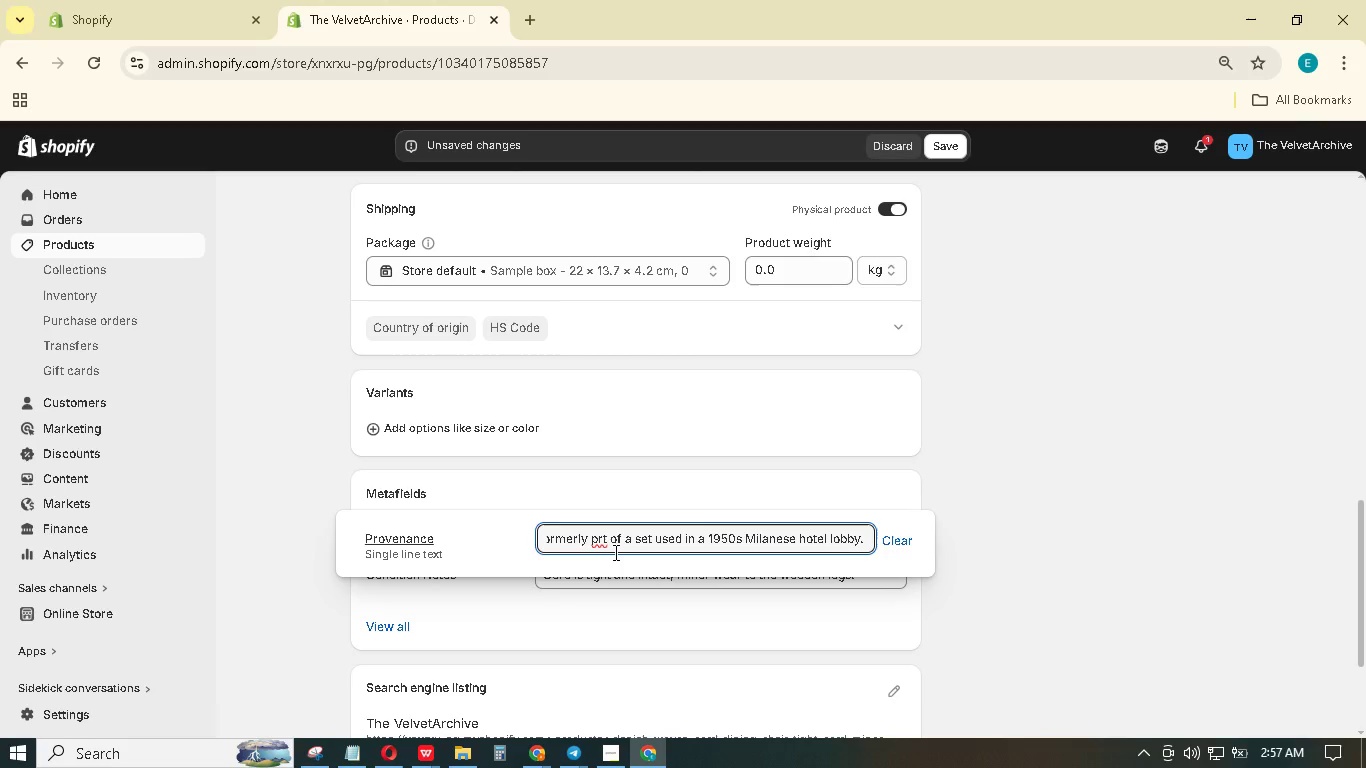 
key(A)
 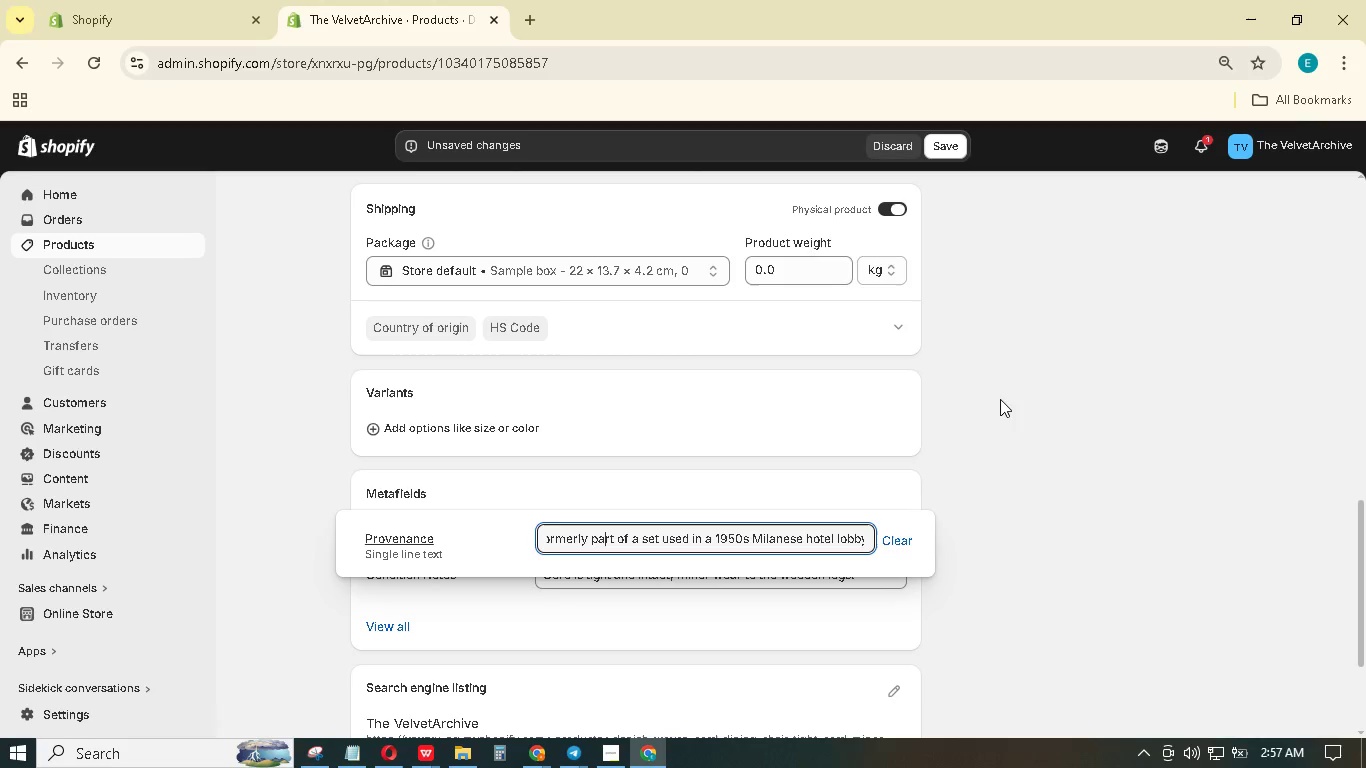 
left_click([1019, 378])
 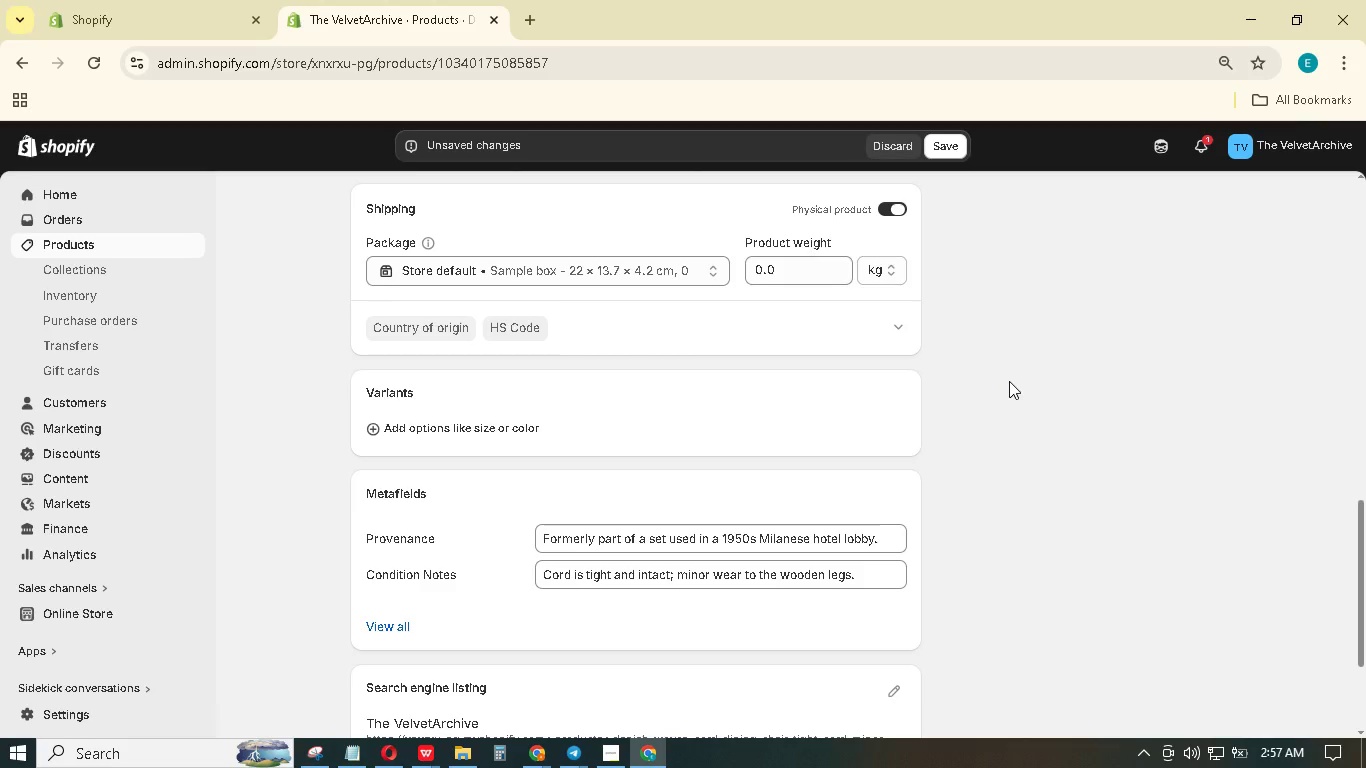 
wait(10.47)
 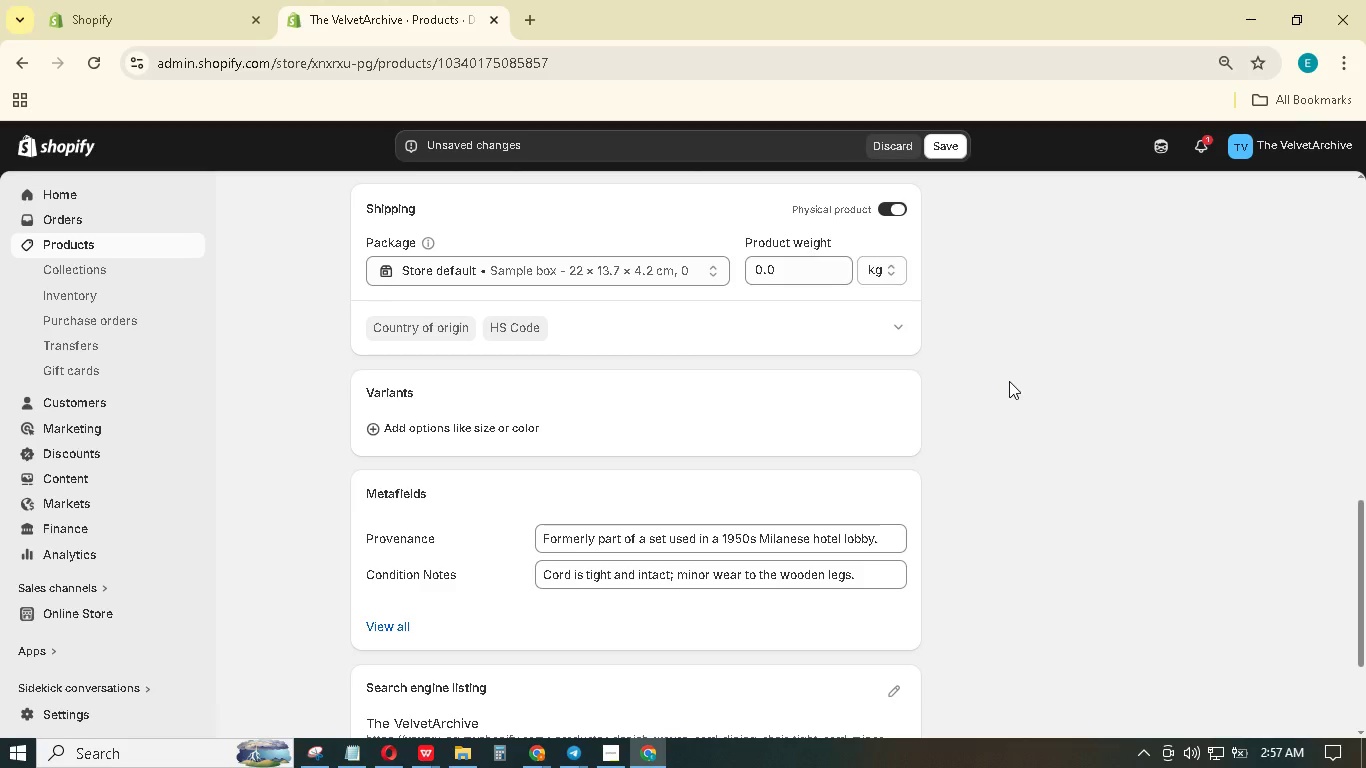 
scroll: coordinate [996, 385], scroll_direction: down, amount: 5.0
 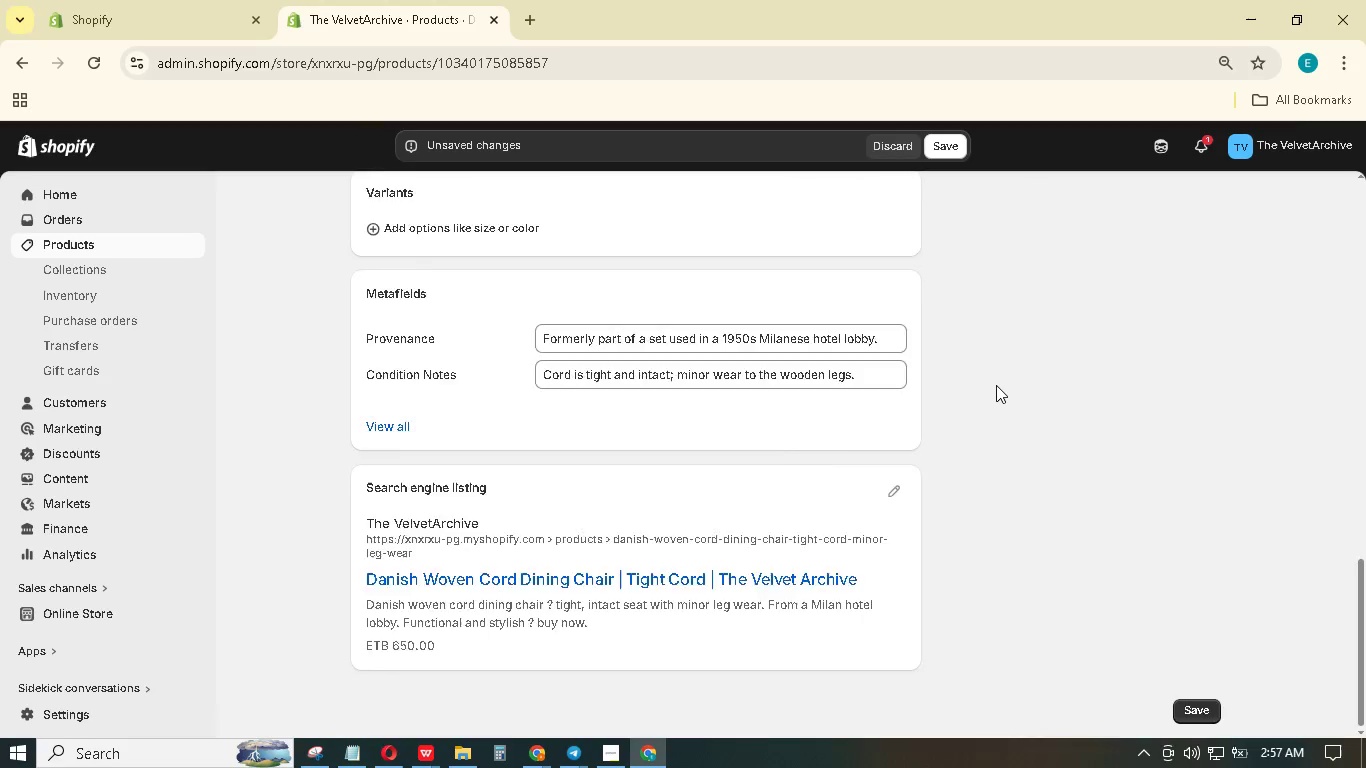 
scroll: coordinate [535, 455], scroll_direction: up, amount: 26.0
 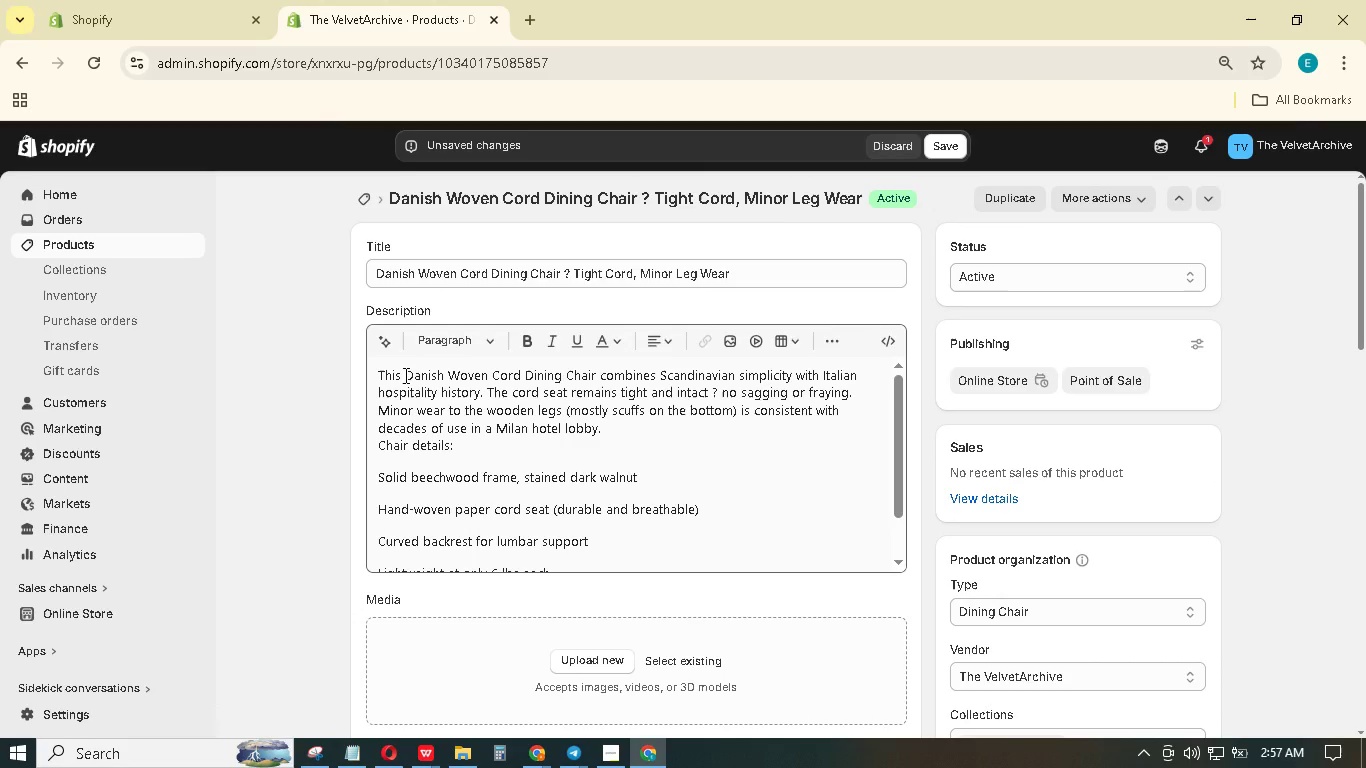 
left_click_drag(start_coordinate=[404, 375], to_coordinate=[595, 367])
 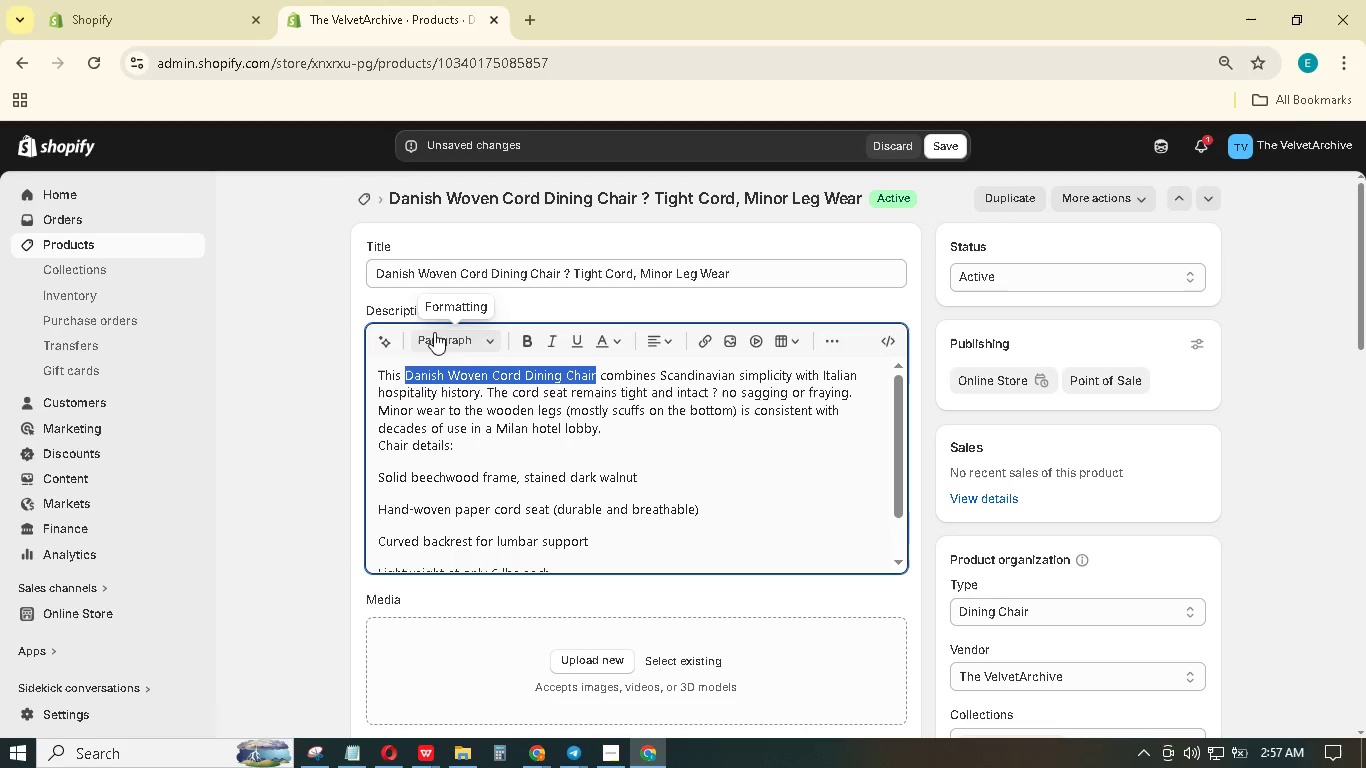 
double_click([477, 332])
 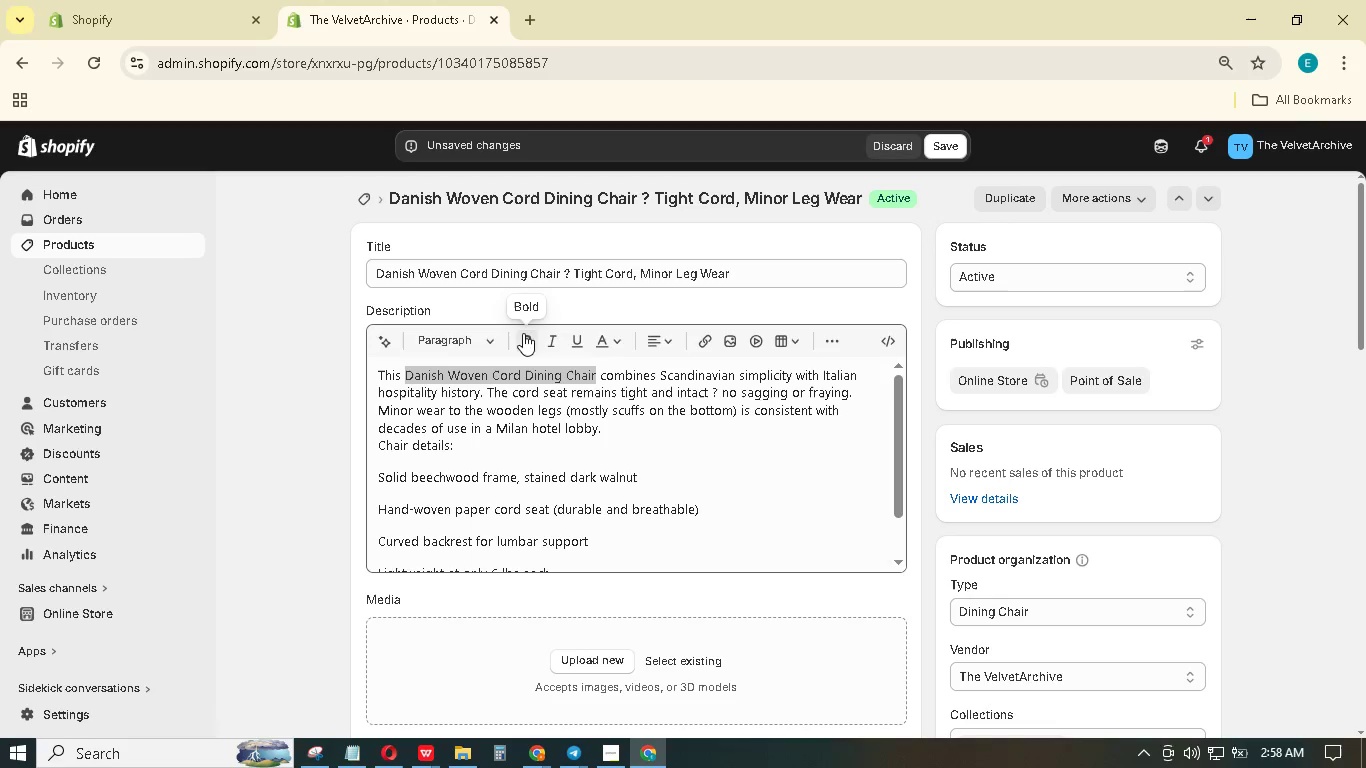 
left_click([528, 331])
 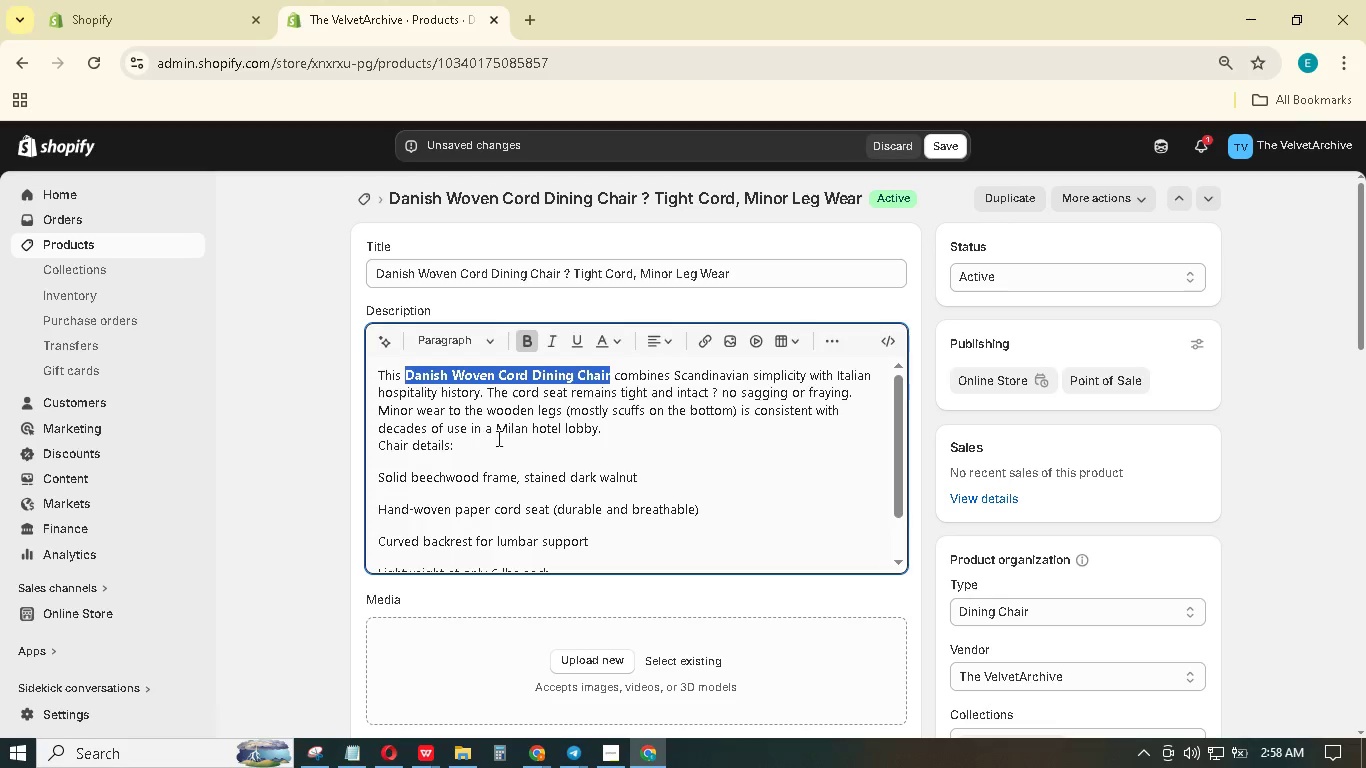 
left_click([616, 433])
 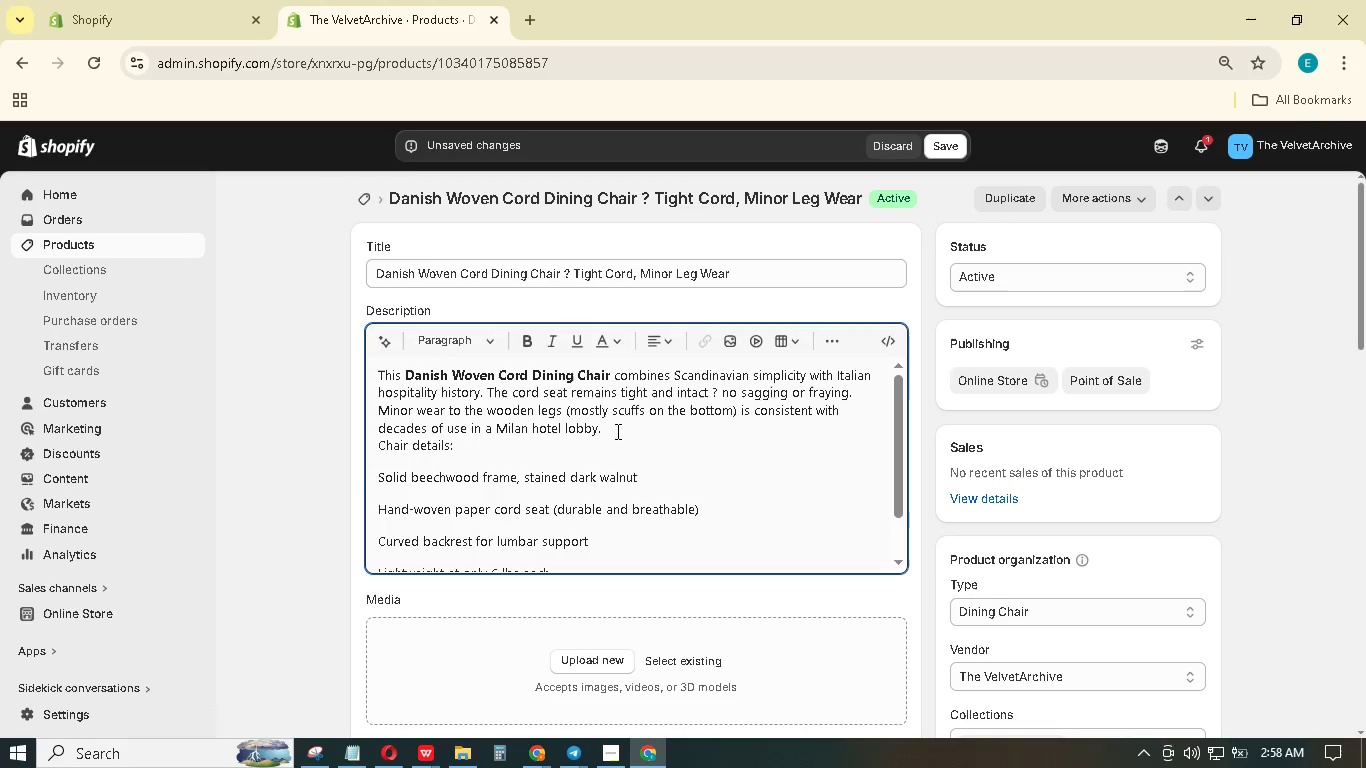 
key(Enter)
 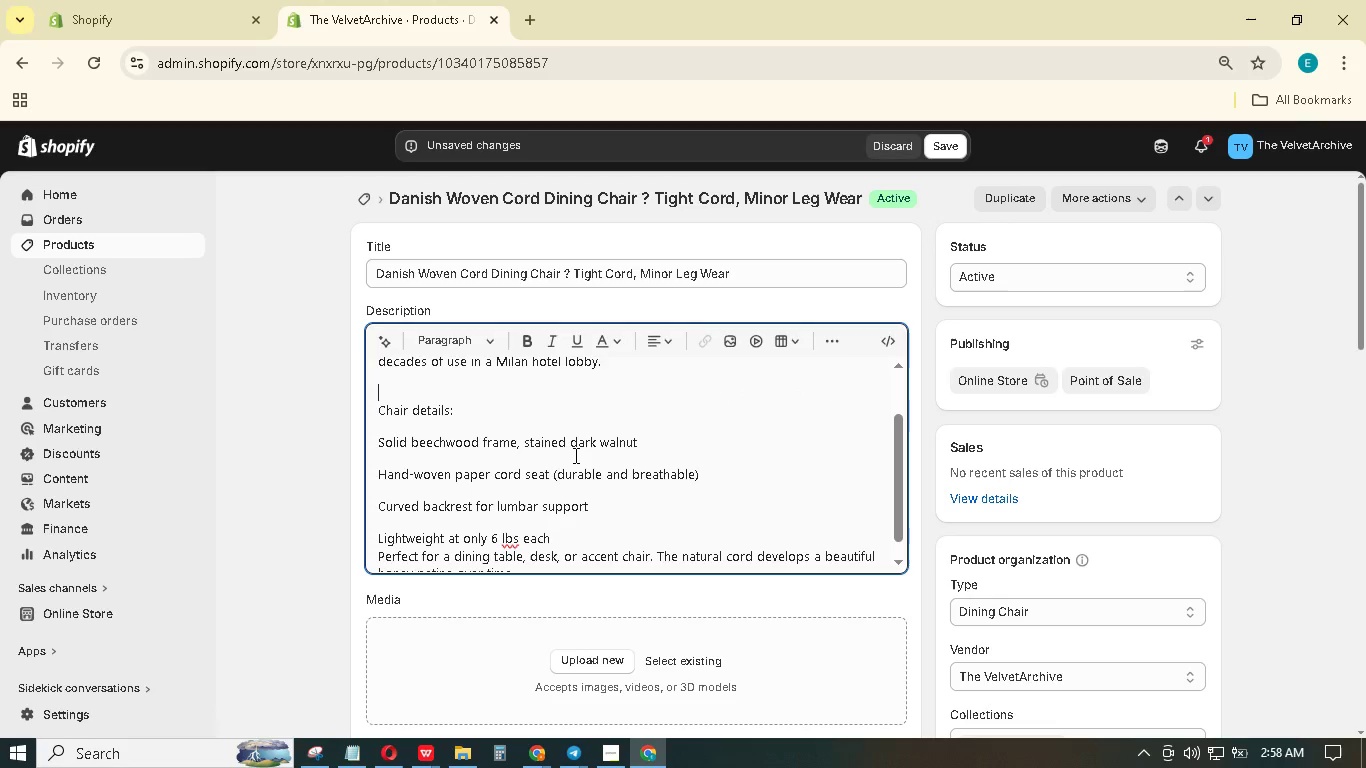 
scroll: coordinate [574, 455], scroll_direction: down, amount: 3.0
 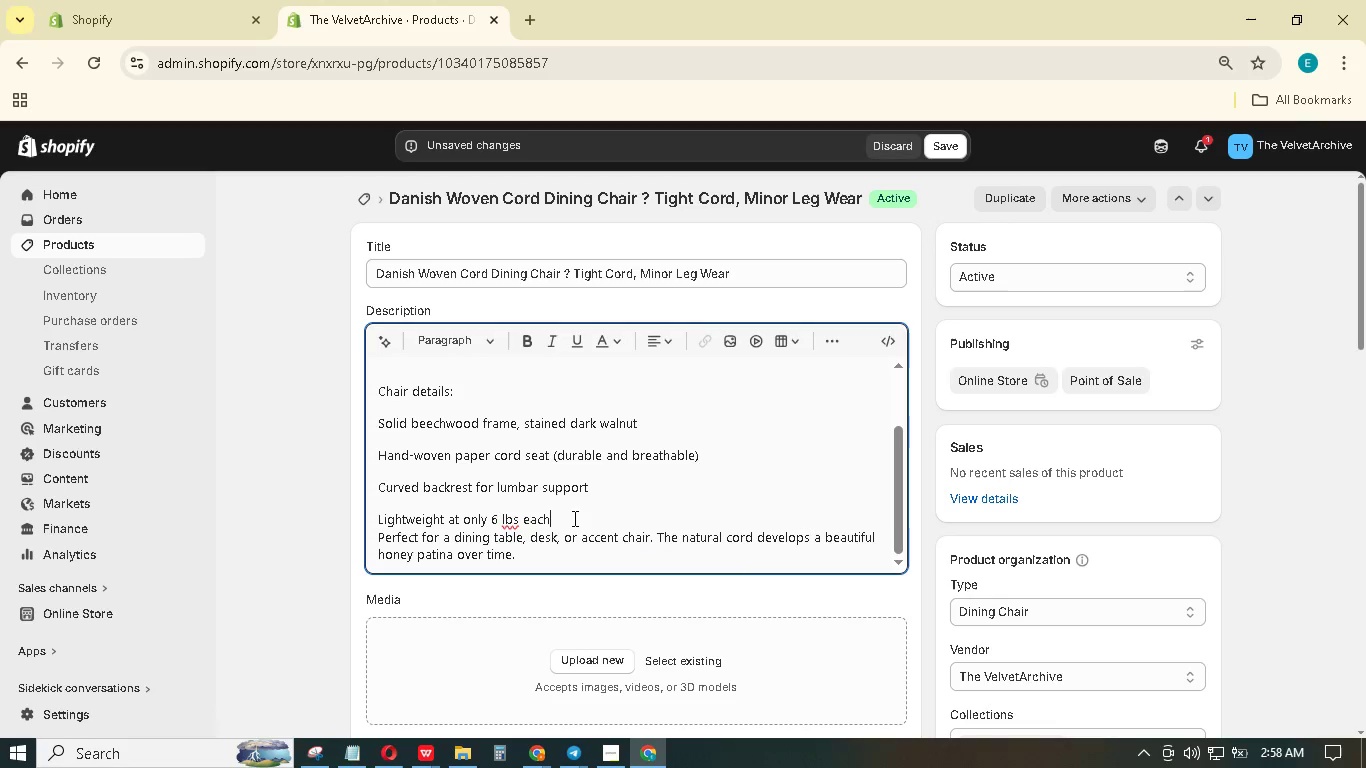 
key(Enter)
 